 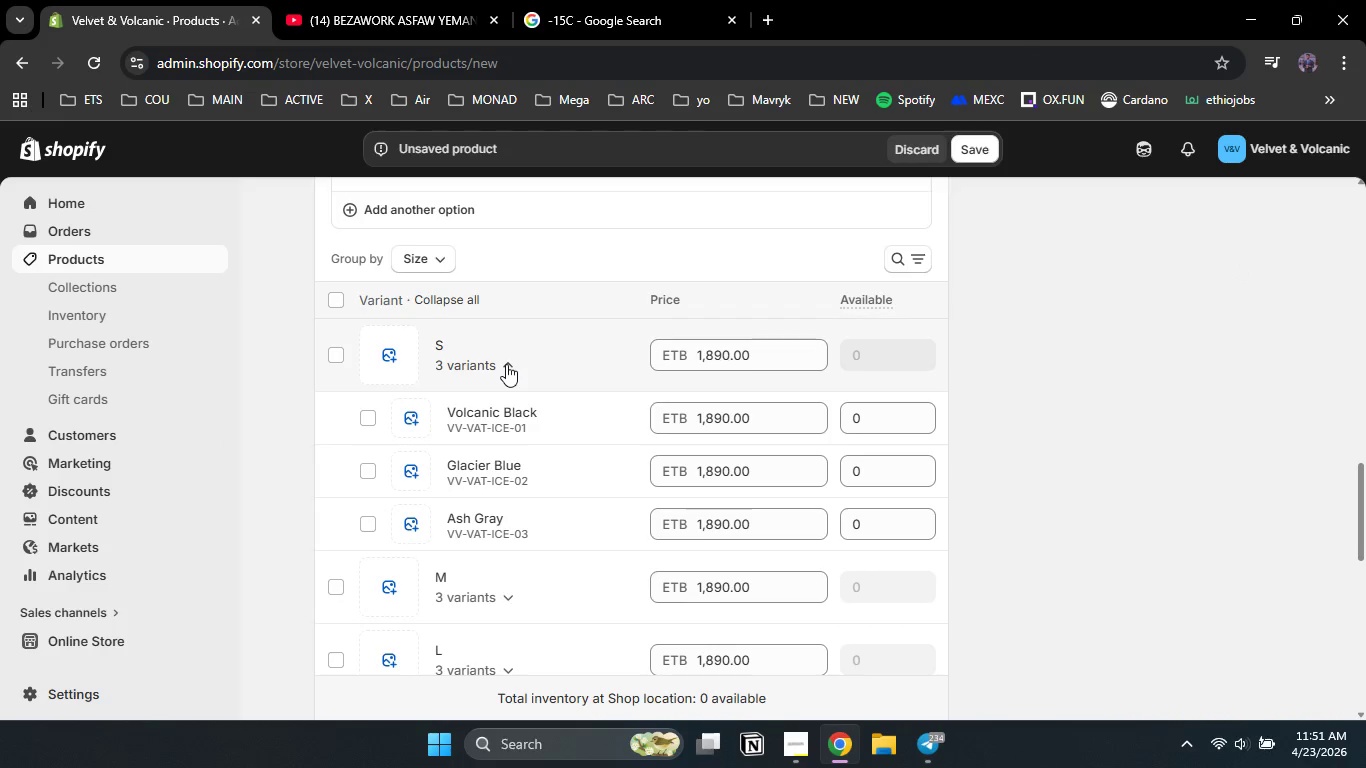 
left_click_drag(start_coordinate=[758, 472], to_coordinate=[679, 465])
 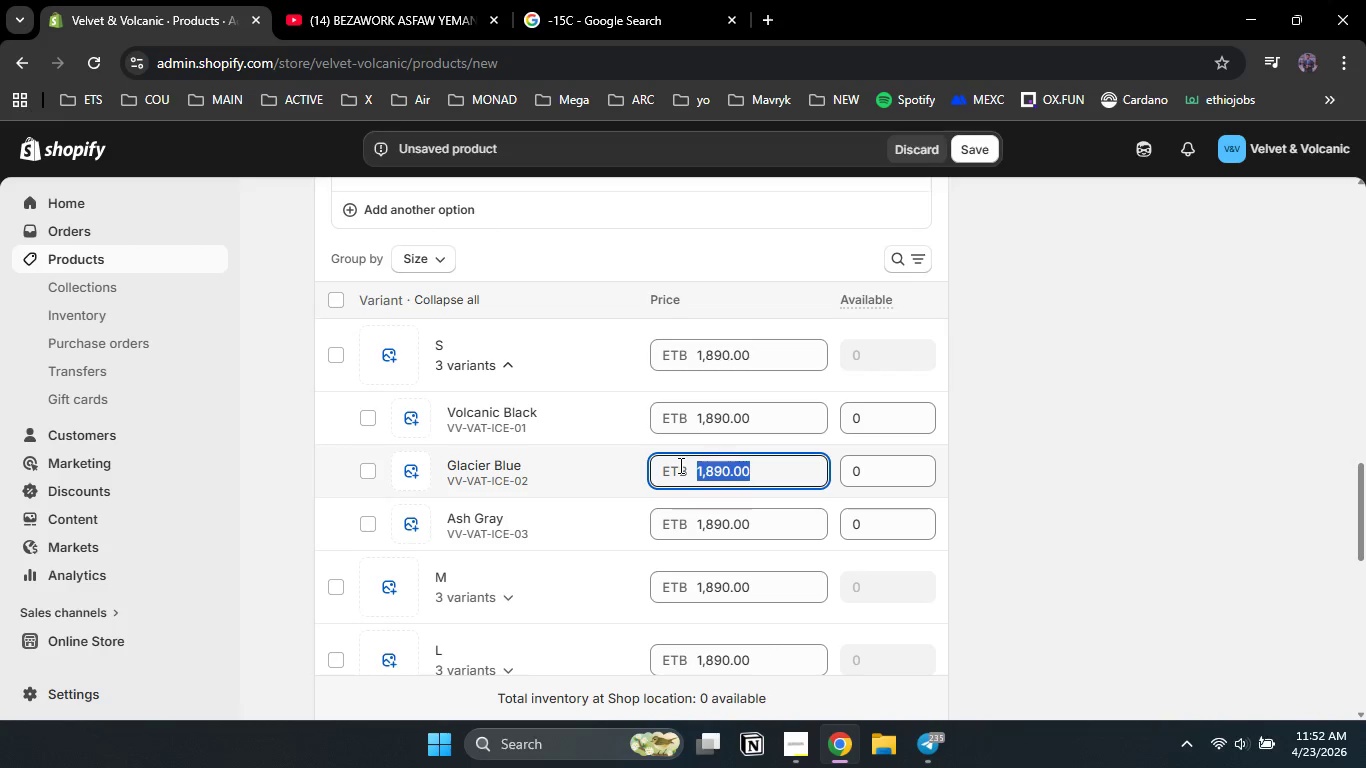 
key(Numpad2)
 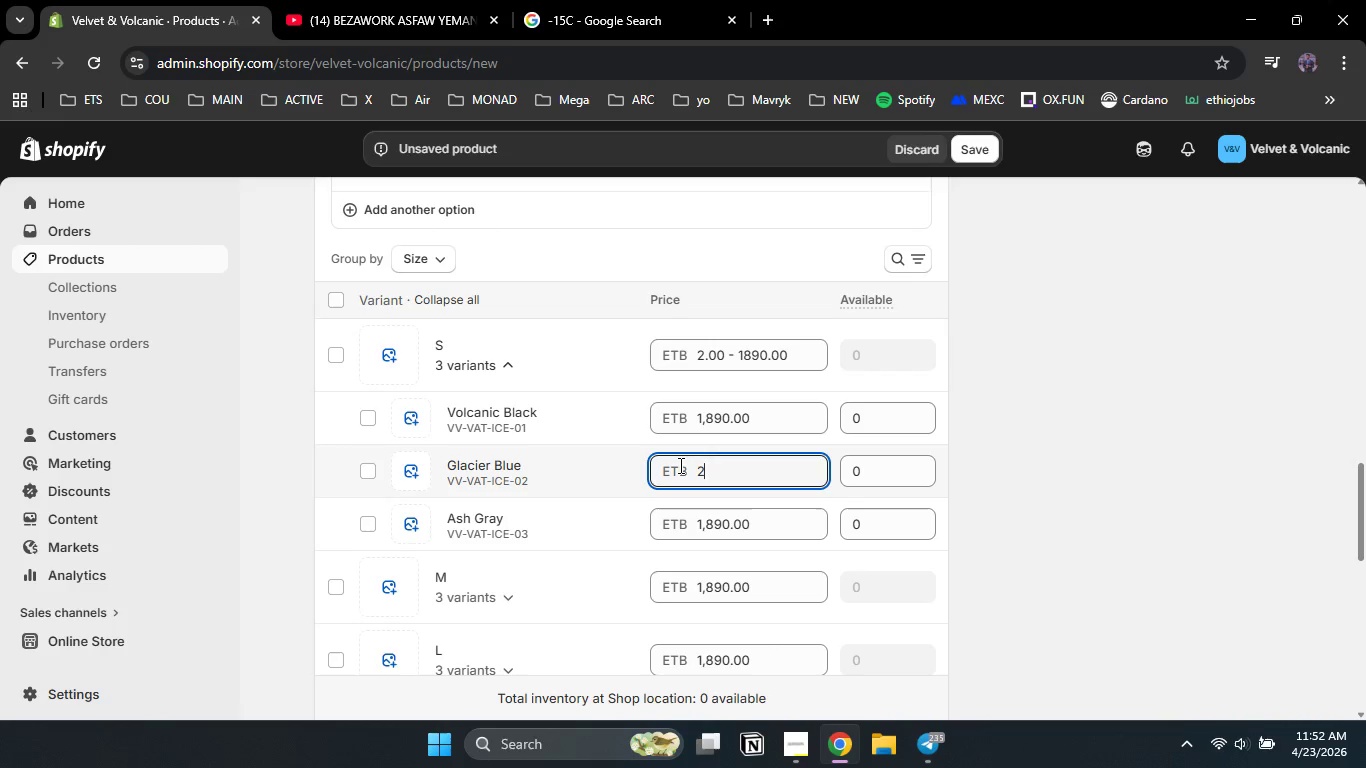 
key(Numpad0)
 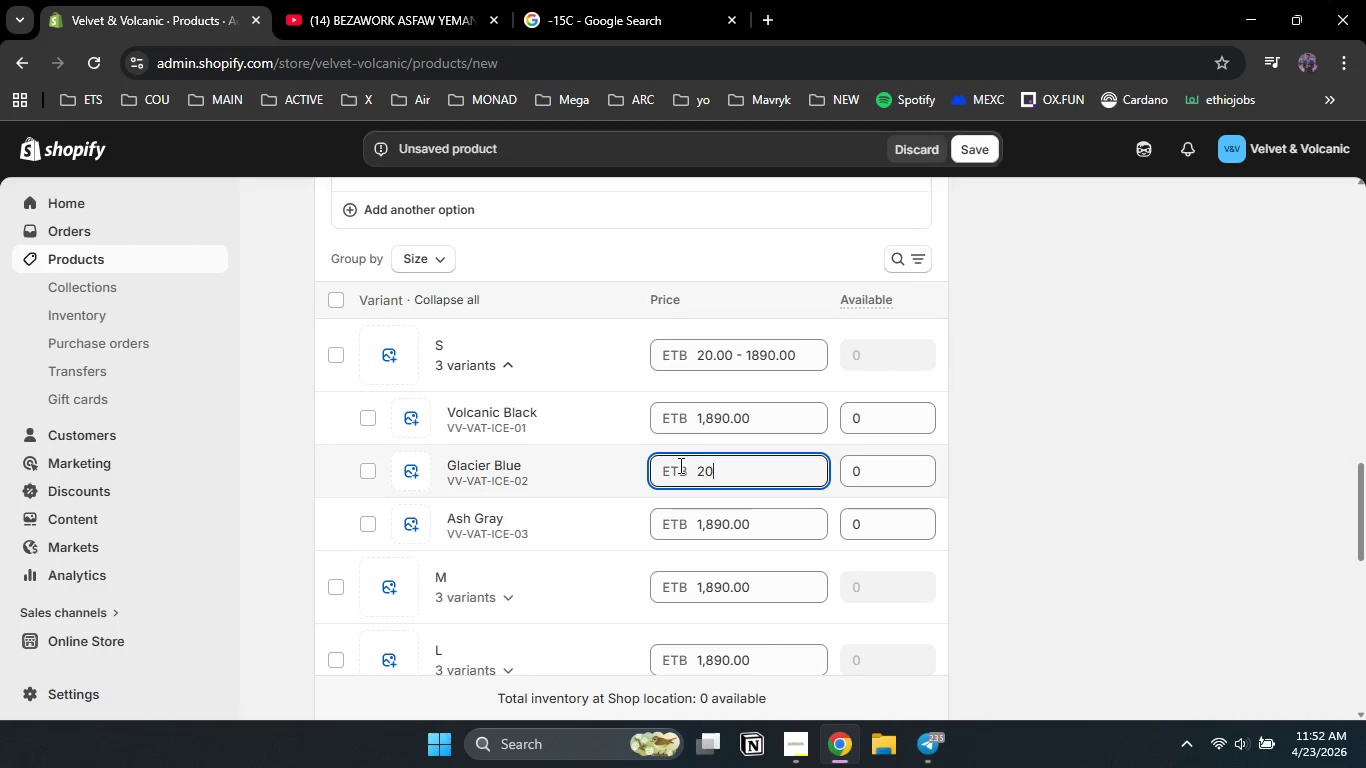 
key(Numpad0)
 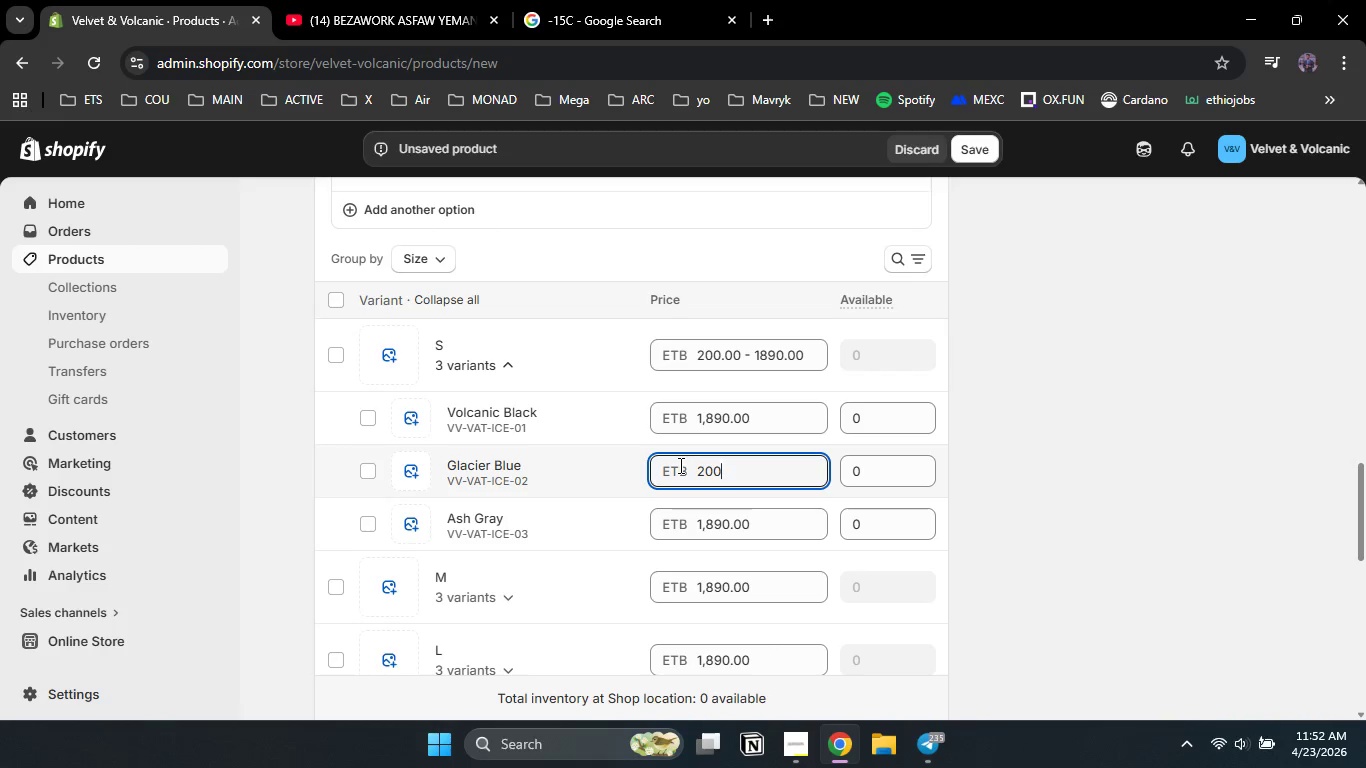 
key(Numpad0)
 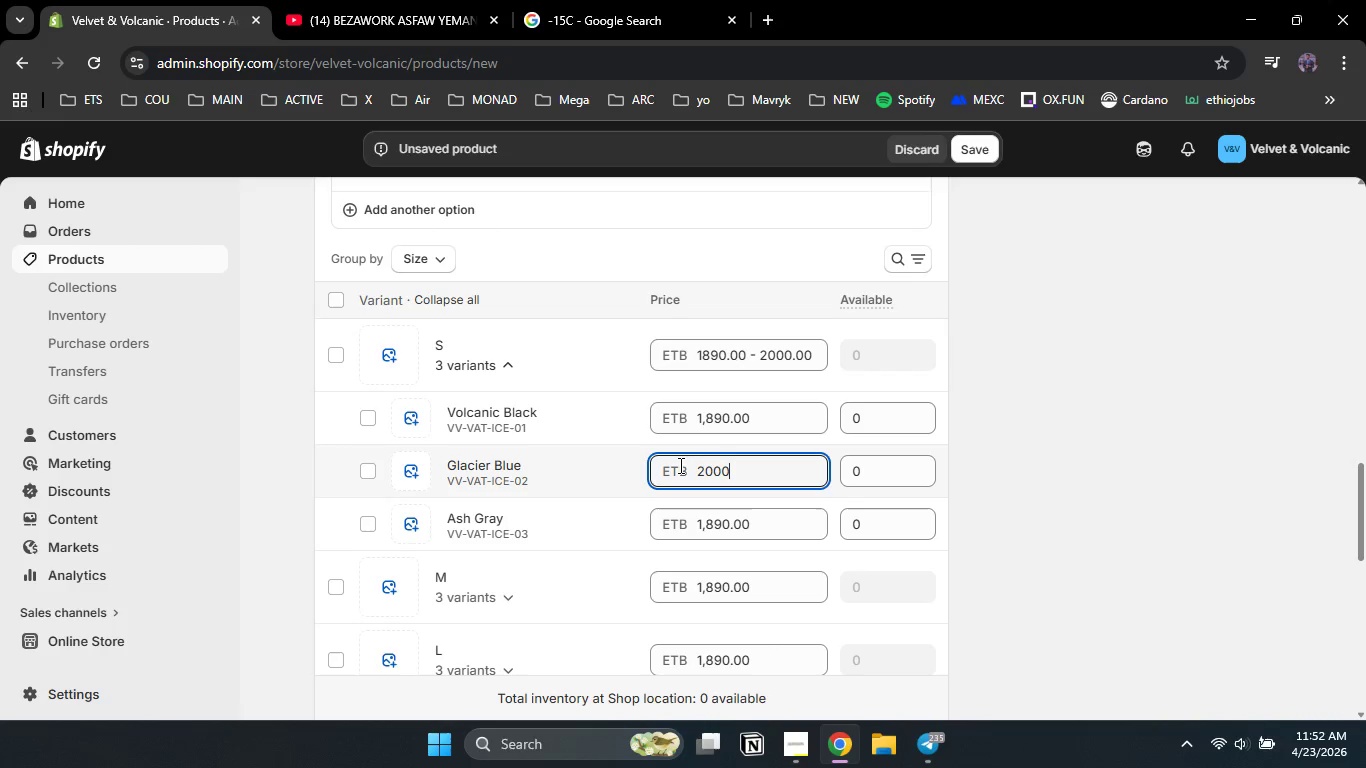 
key(NumpadDecimal)
 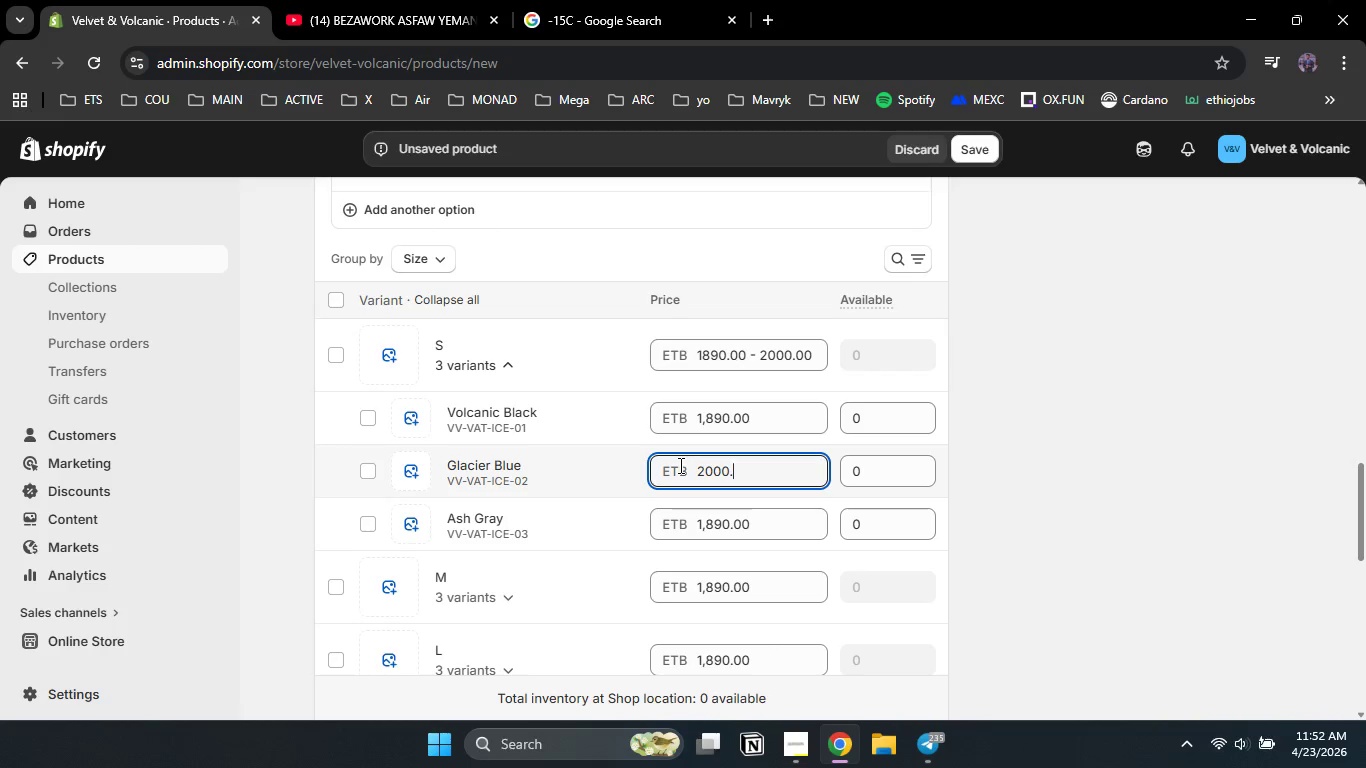 
key(Numpad0)
 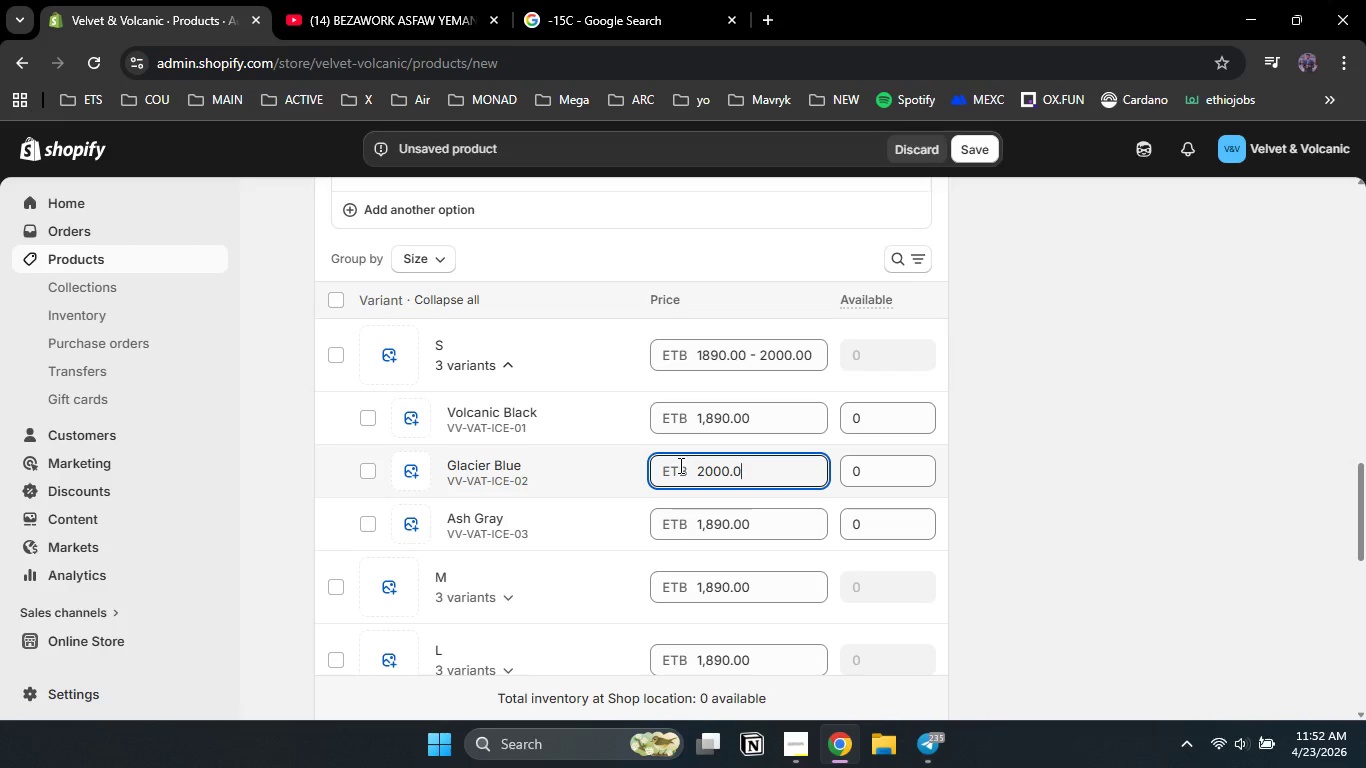 
key(Numpad0)
 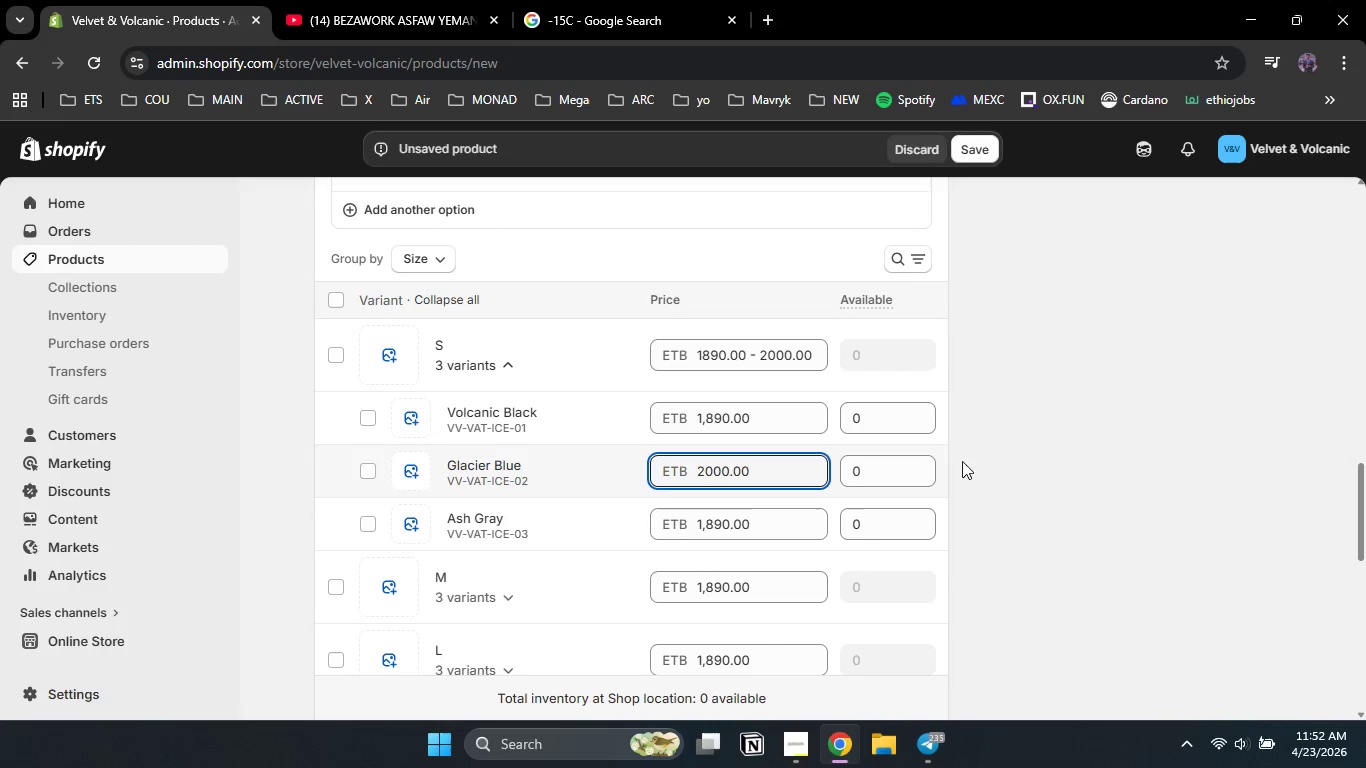 
left_click([1003, 464])
 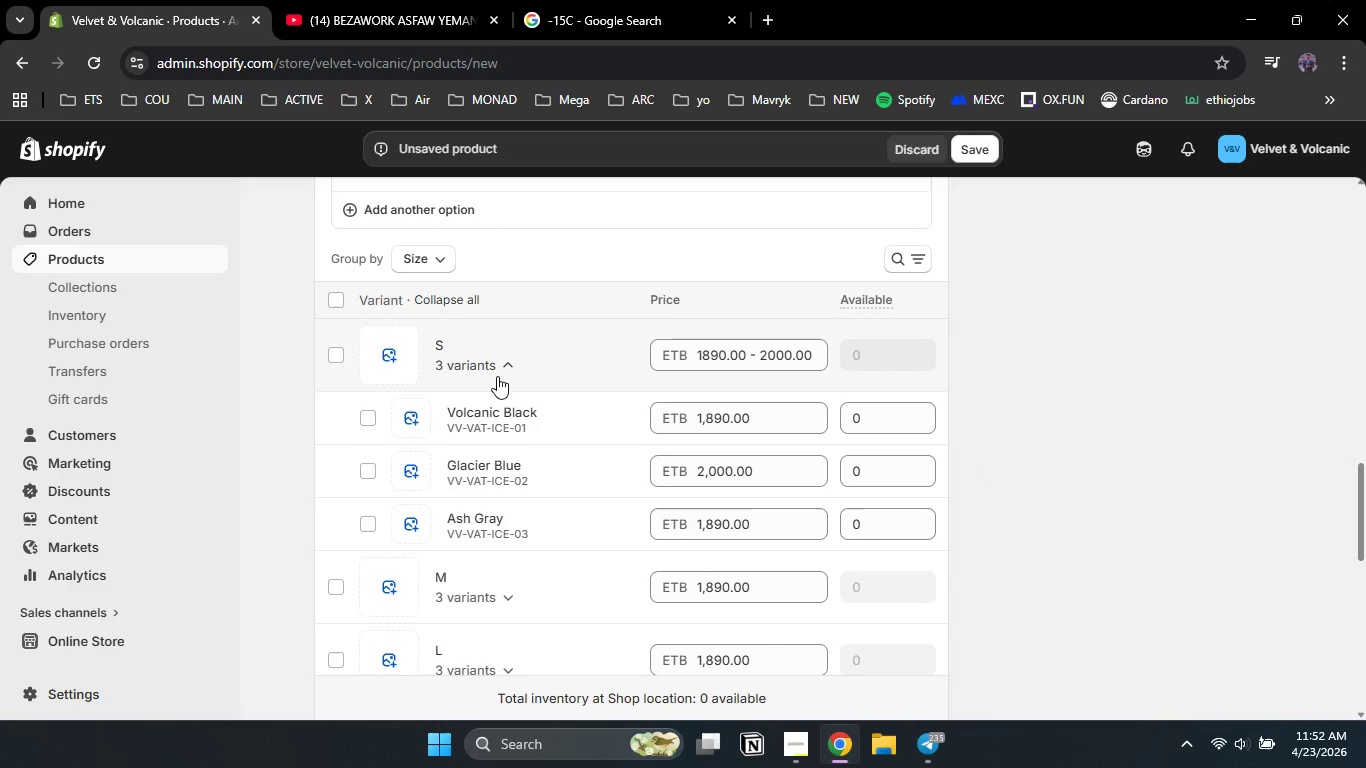 
left_click([505, 364])
 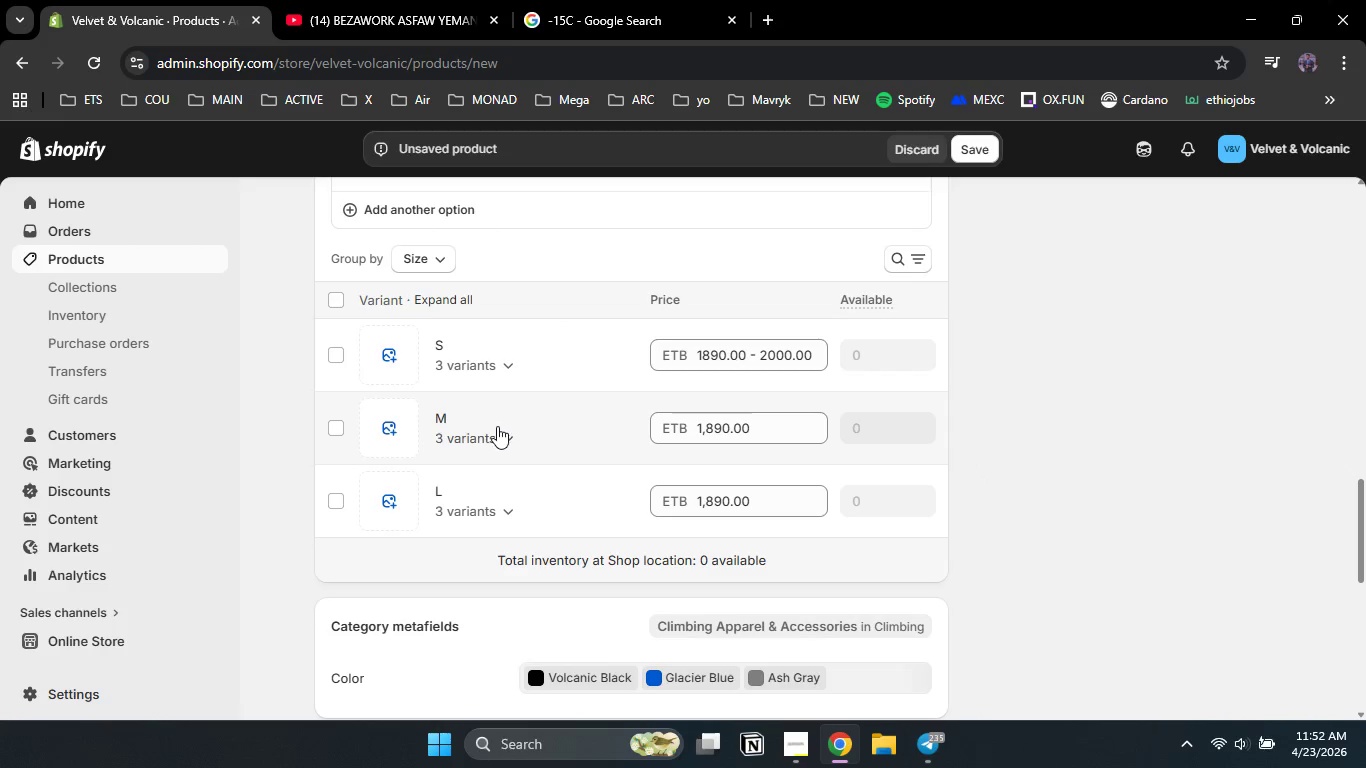 
left_click([498, 430])
 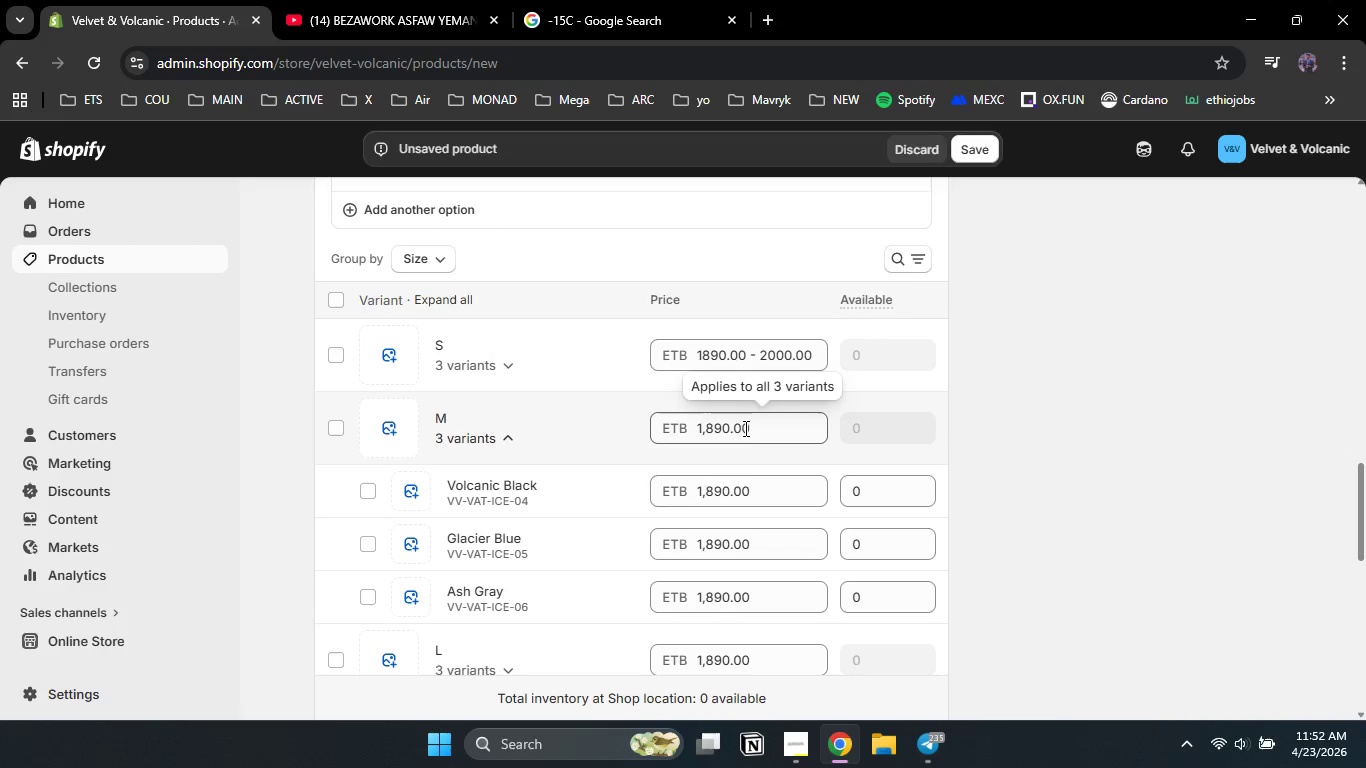 
left_click_drag(start_coordinate=[759, 430], to_coordinate=[689, 424])
 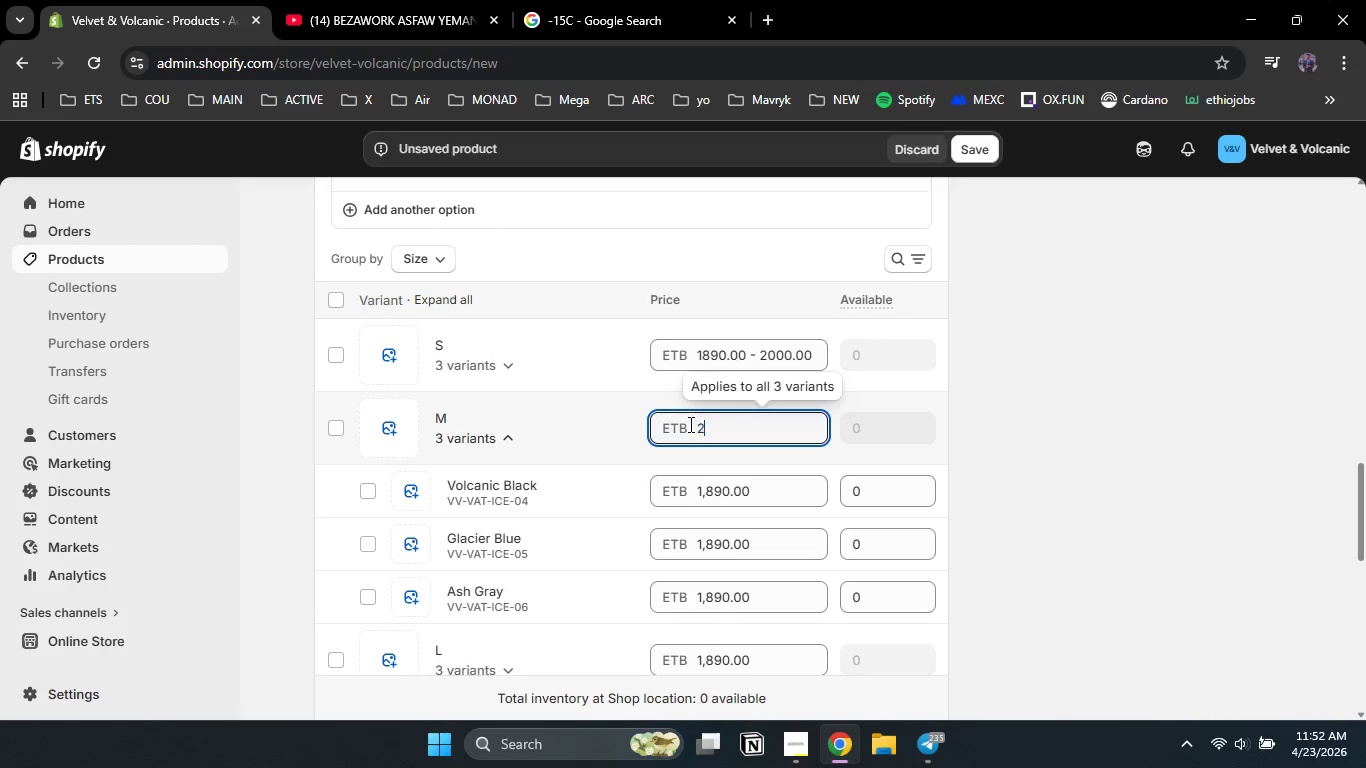 
key(Numpad2)
 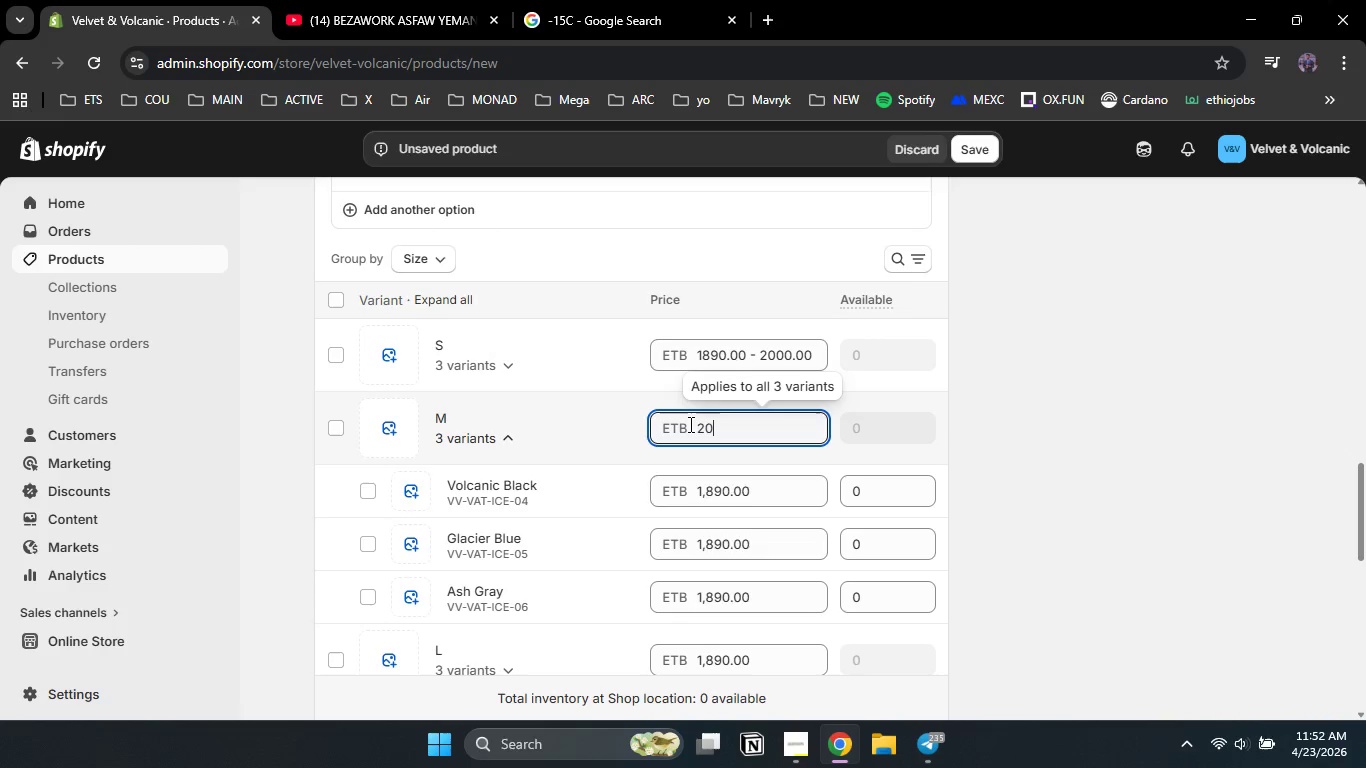 
key(Numpad0)
 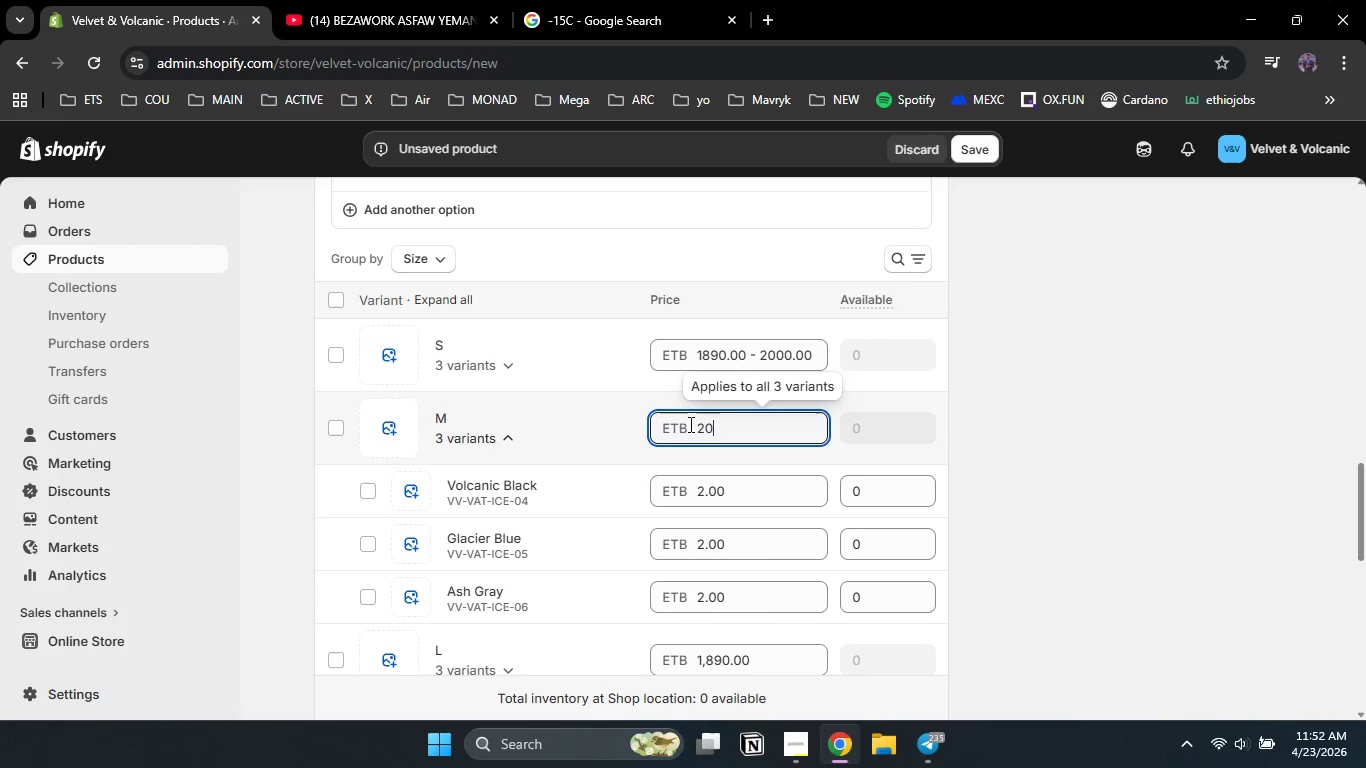 
key(Numpad0)
 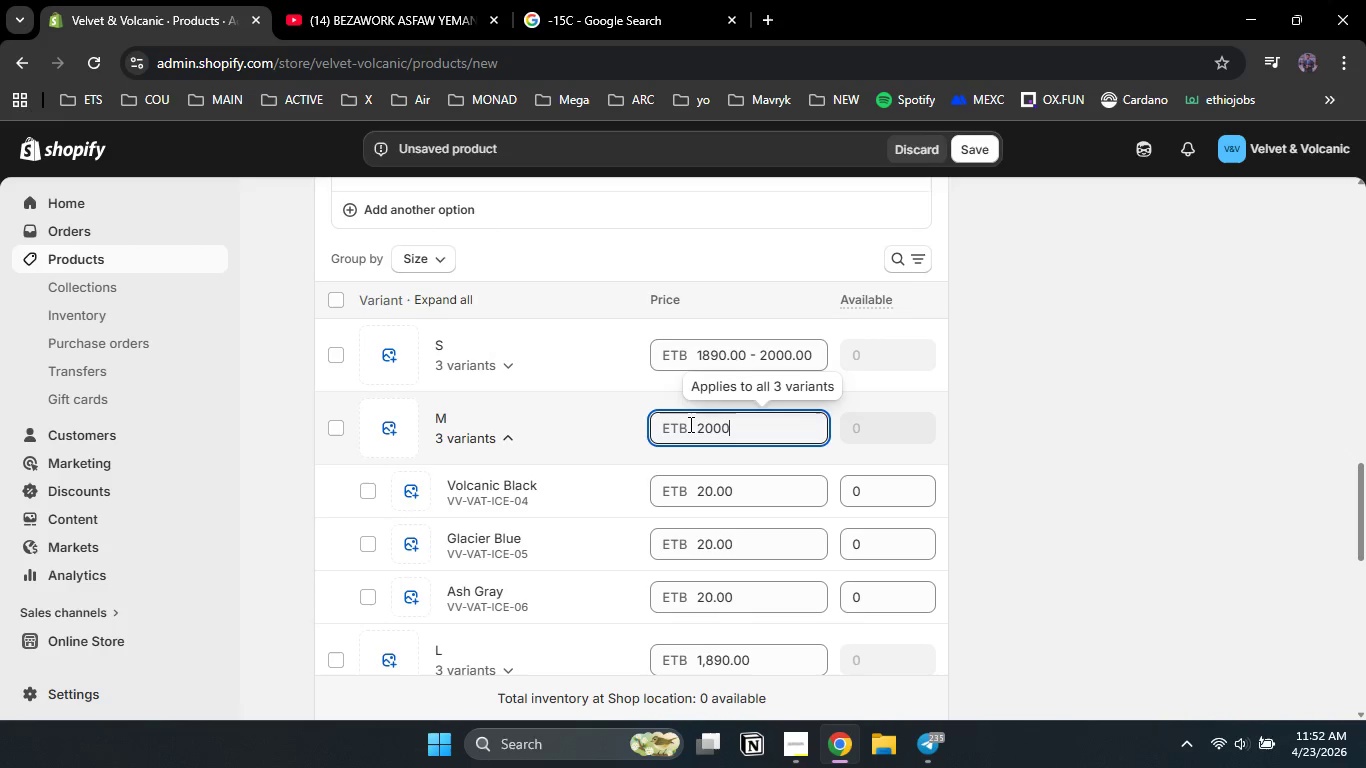 
key(Numpad0)
 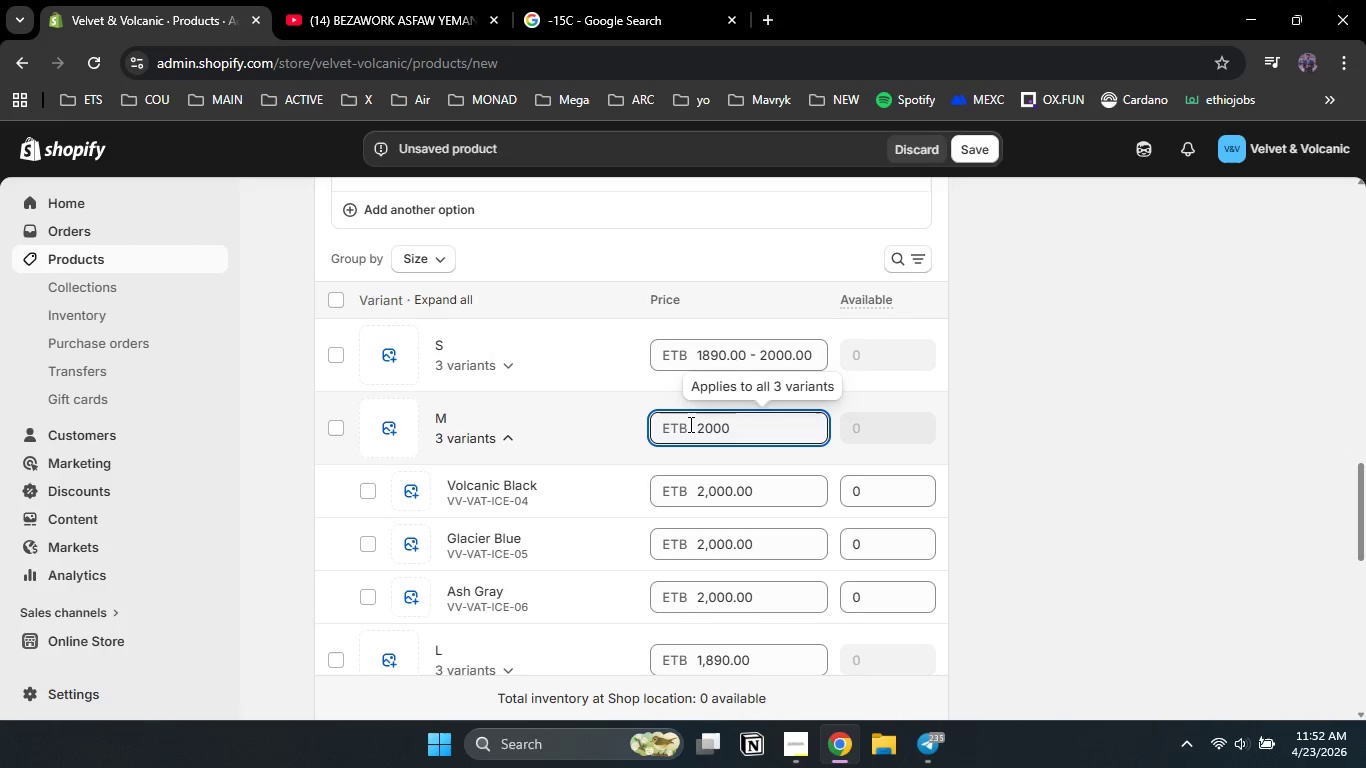 
key(NumpadDecimal)
 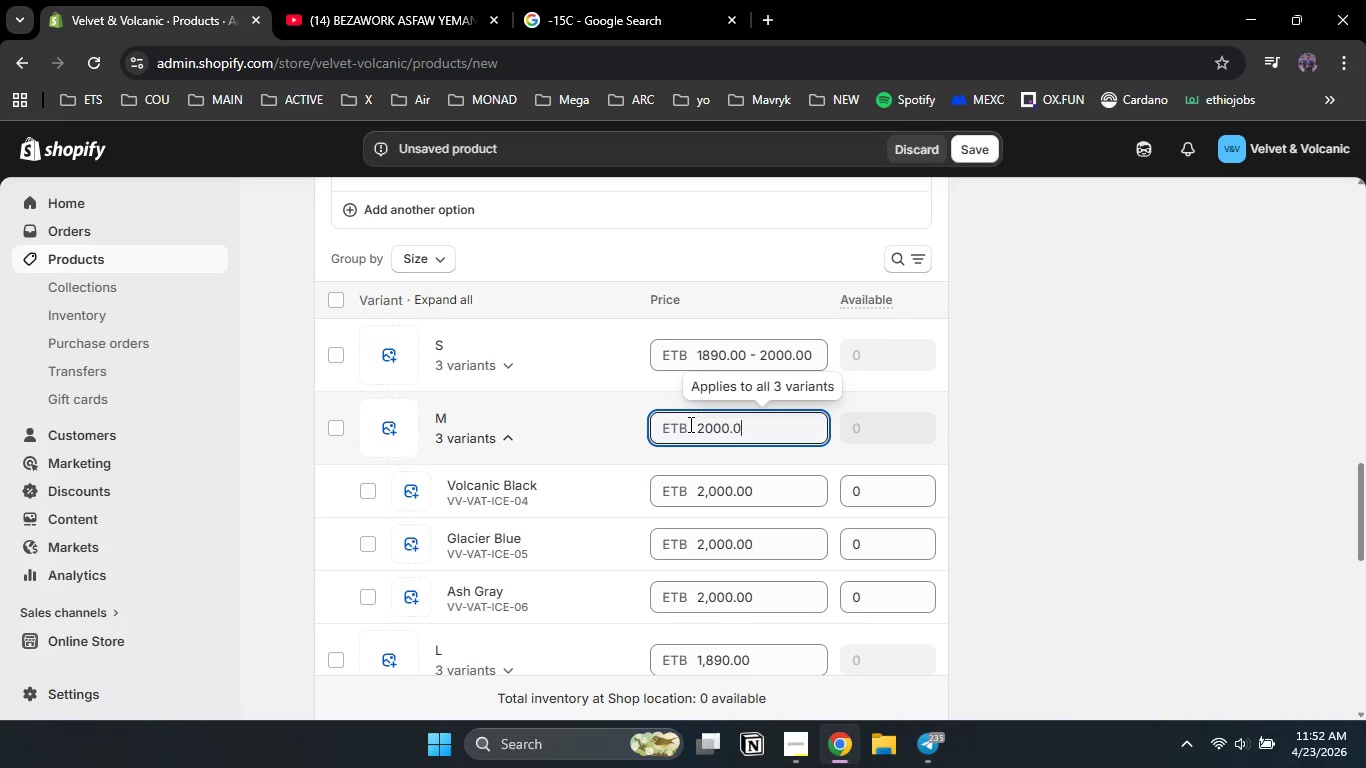 
key(Numpad0)
 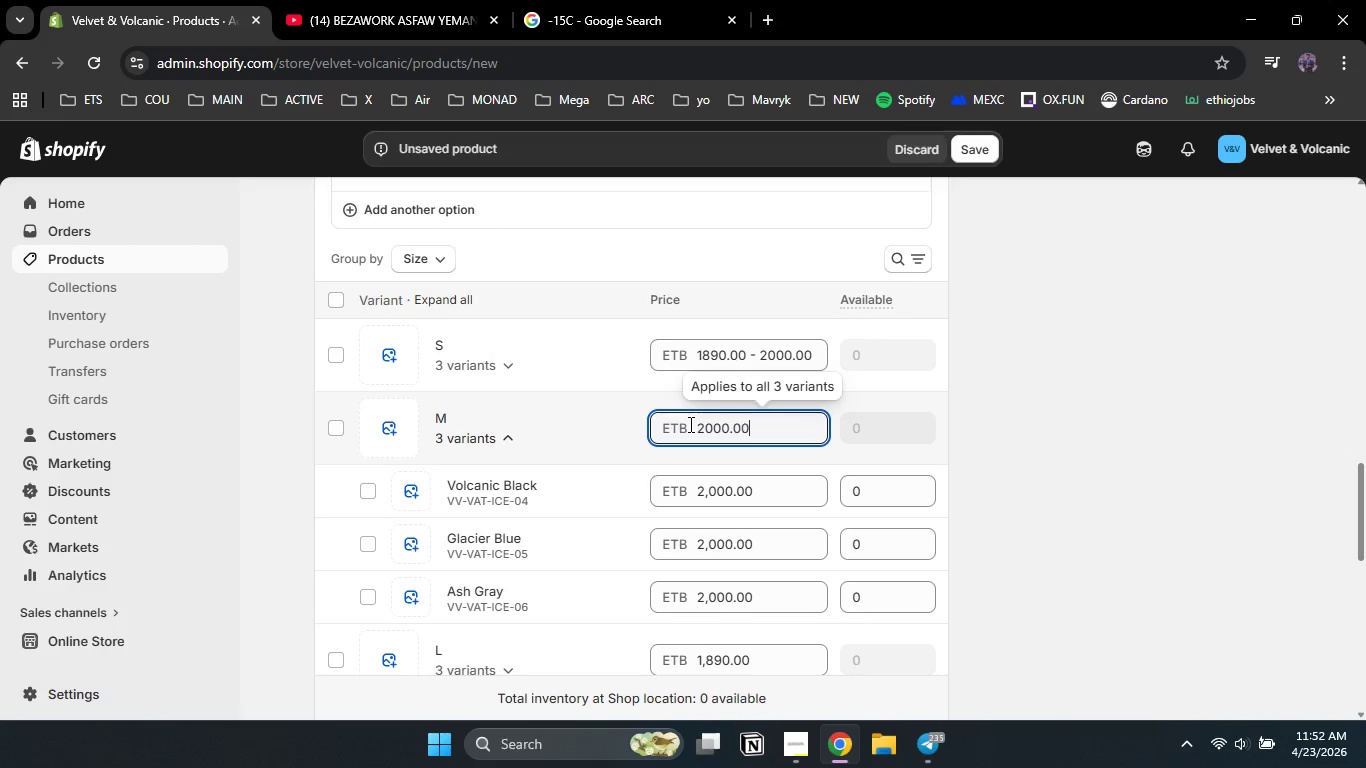 
key(Numpad0)
 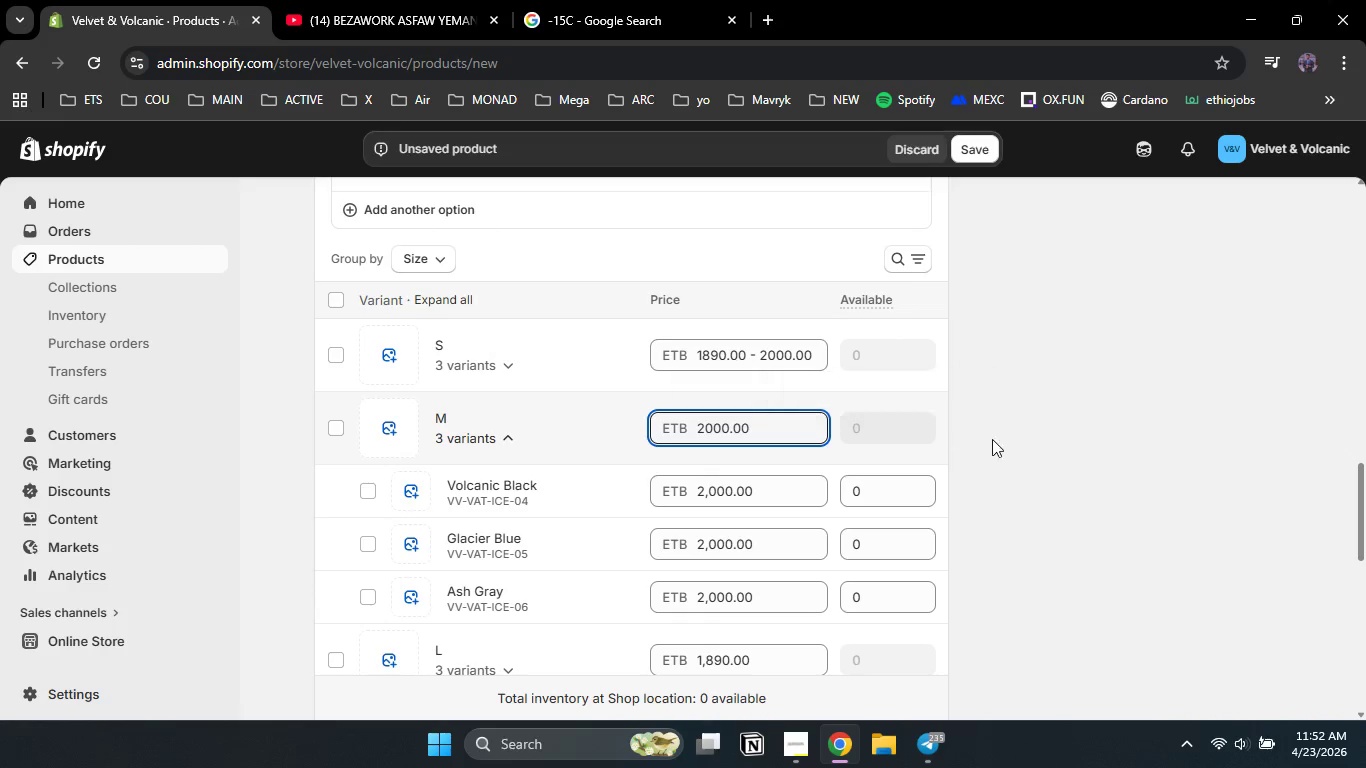 
left_click([1013, 454])
 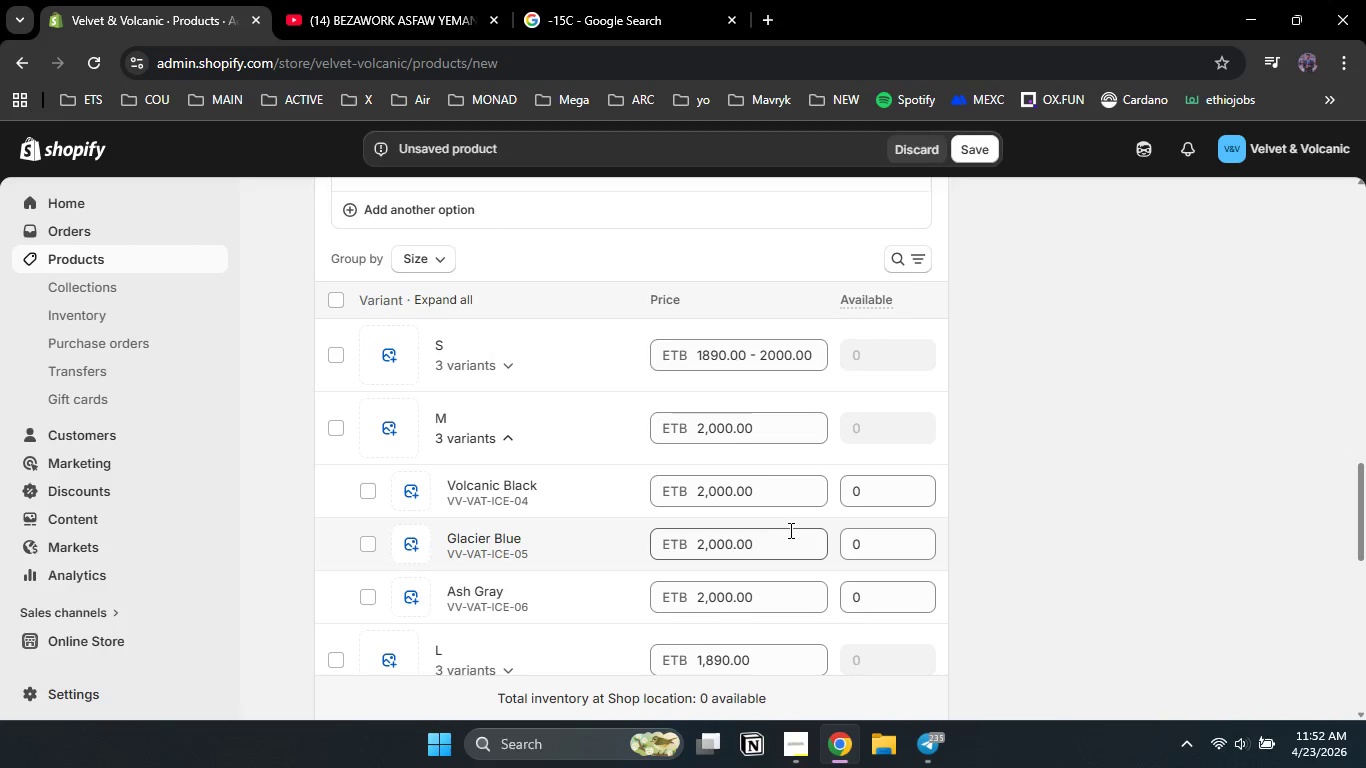 
left_click_drag(start_coordinate=[783, 536], to_coordinate=[660, 542])
 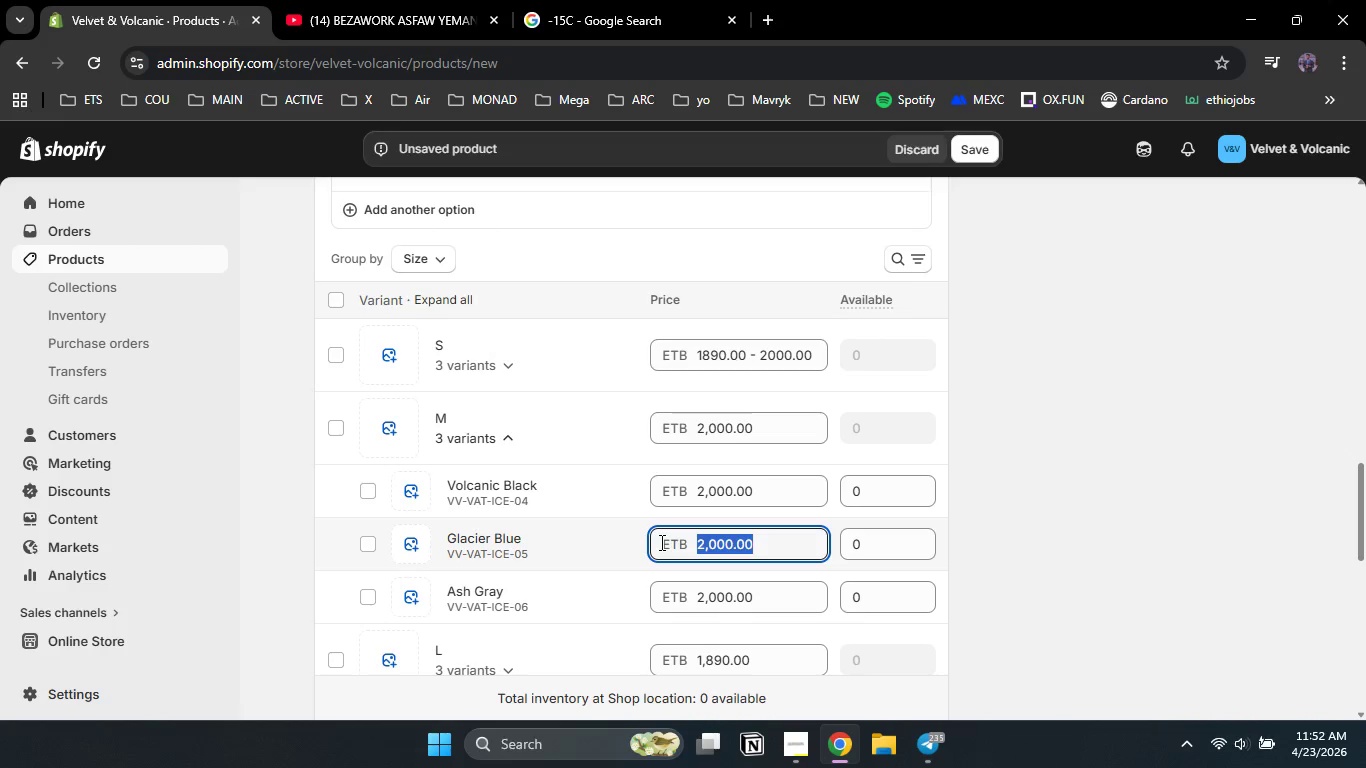 
key(Numpad2)
 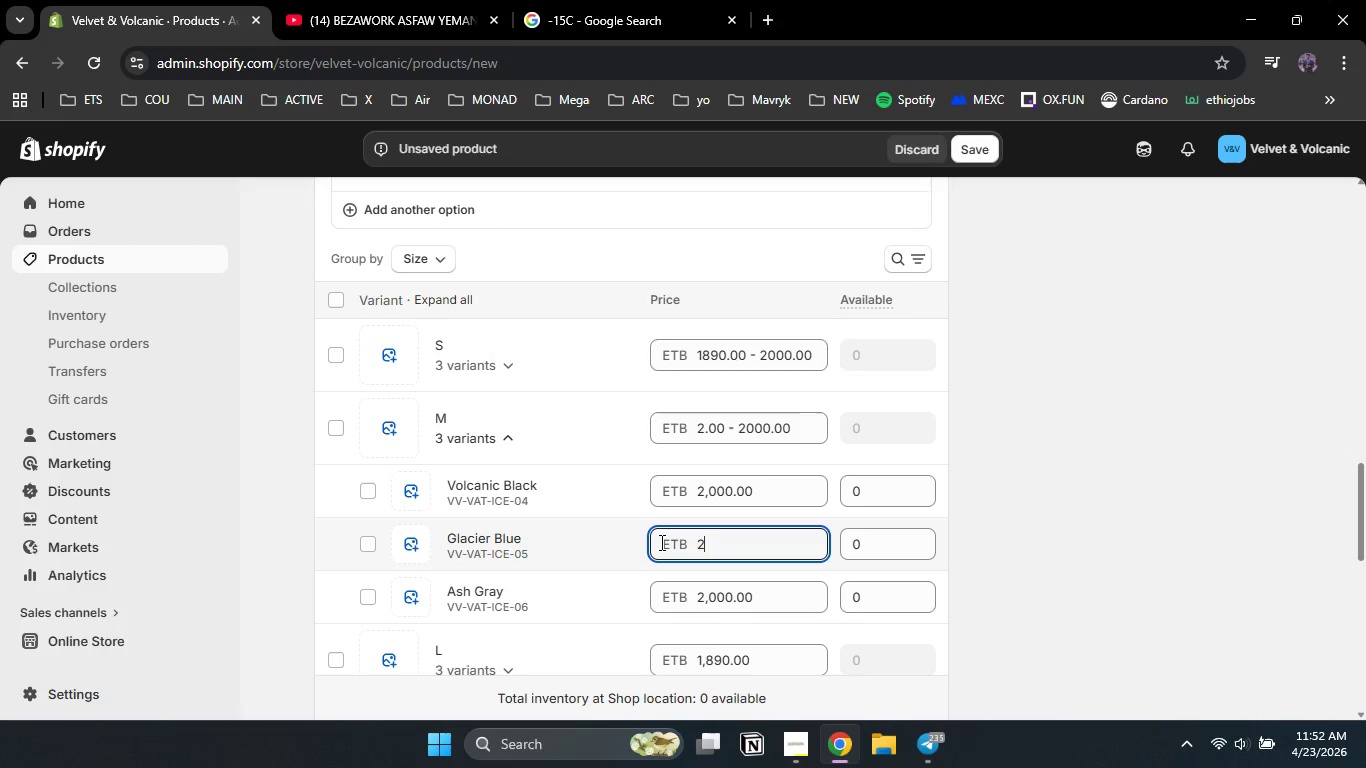 
key(Numpad0)
 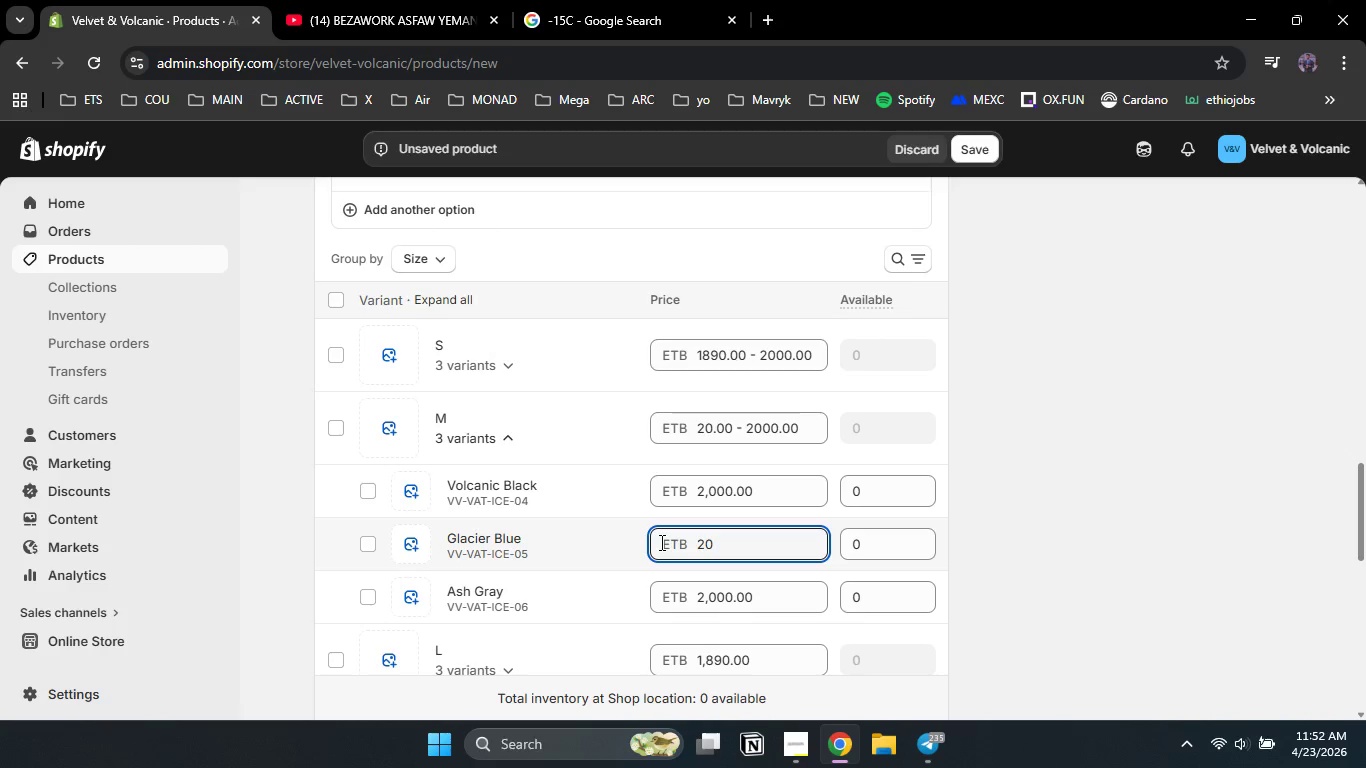 
key(Backspace)
 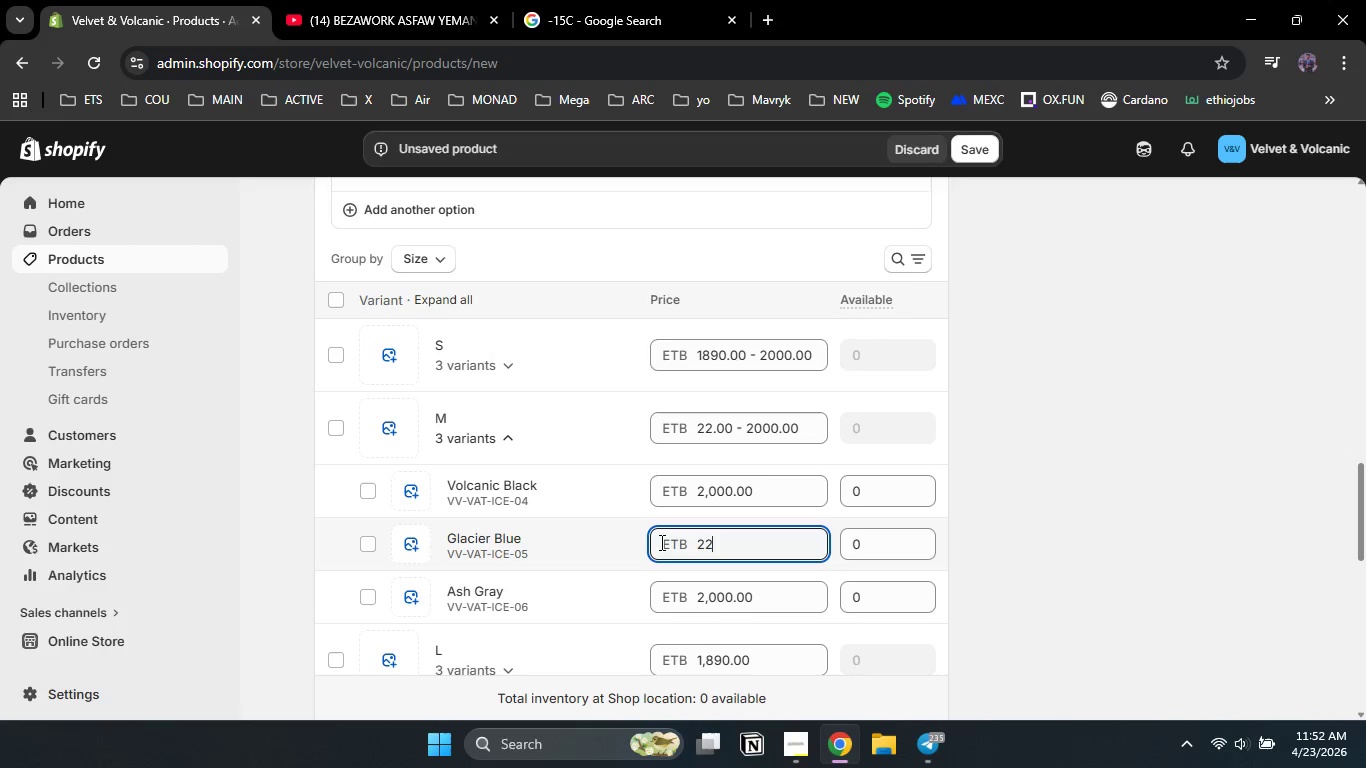 
key(Numpad2)
 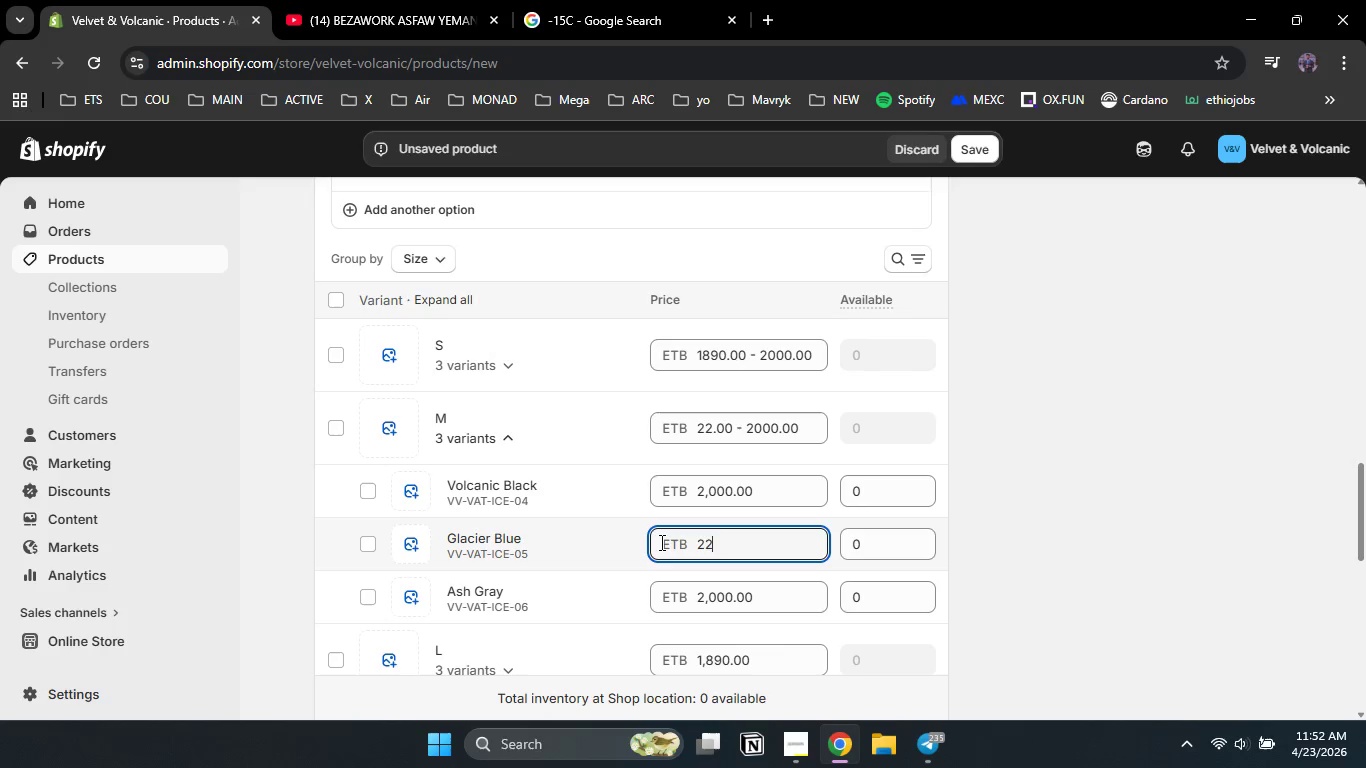 
key(Numpad0)
 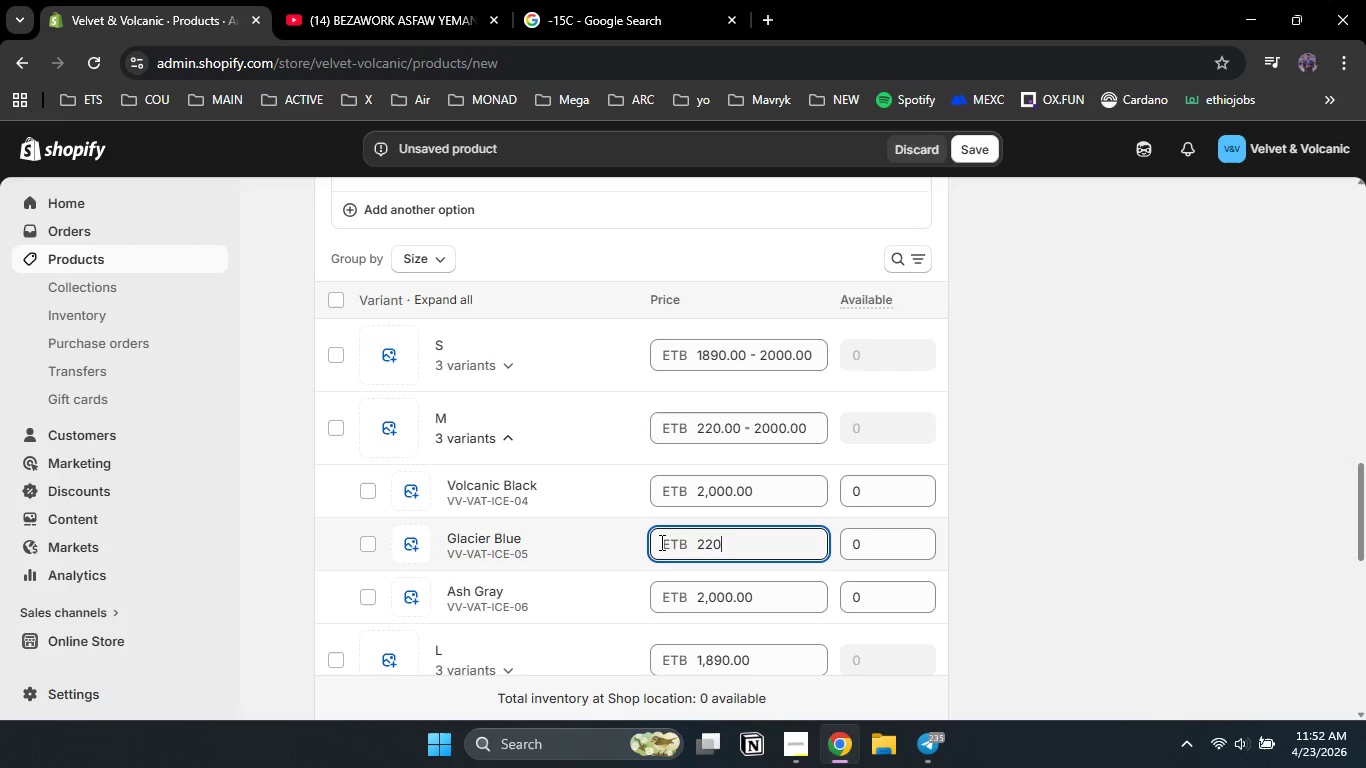 
key(Numpad0)
 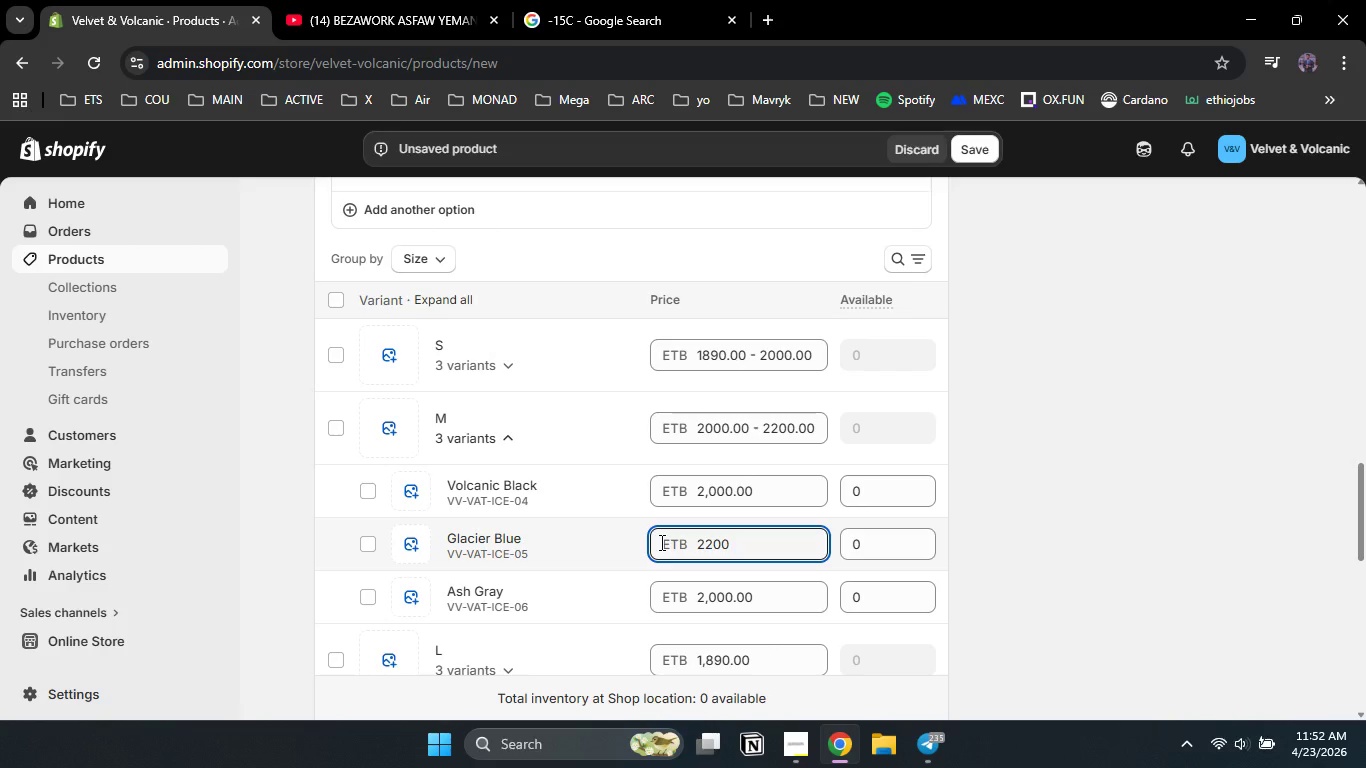 
key(NumpadDecimal)
 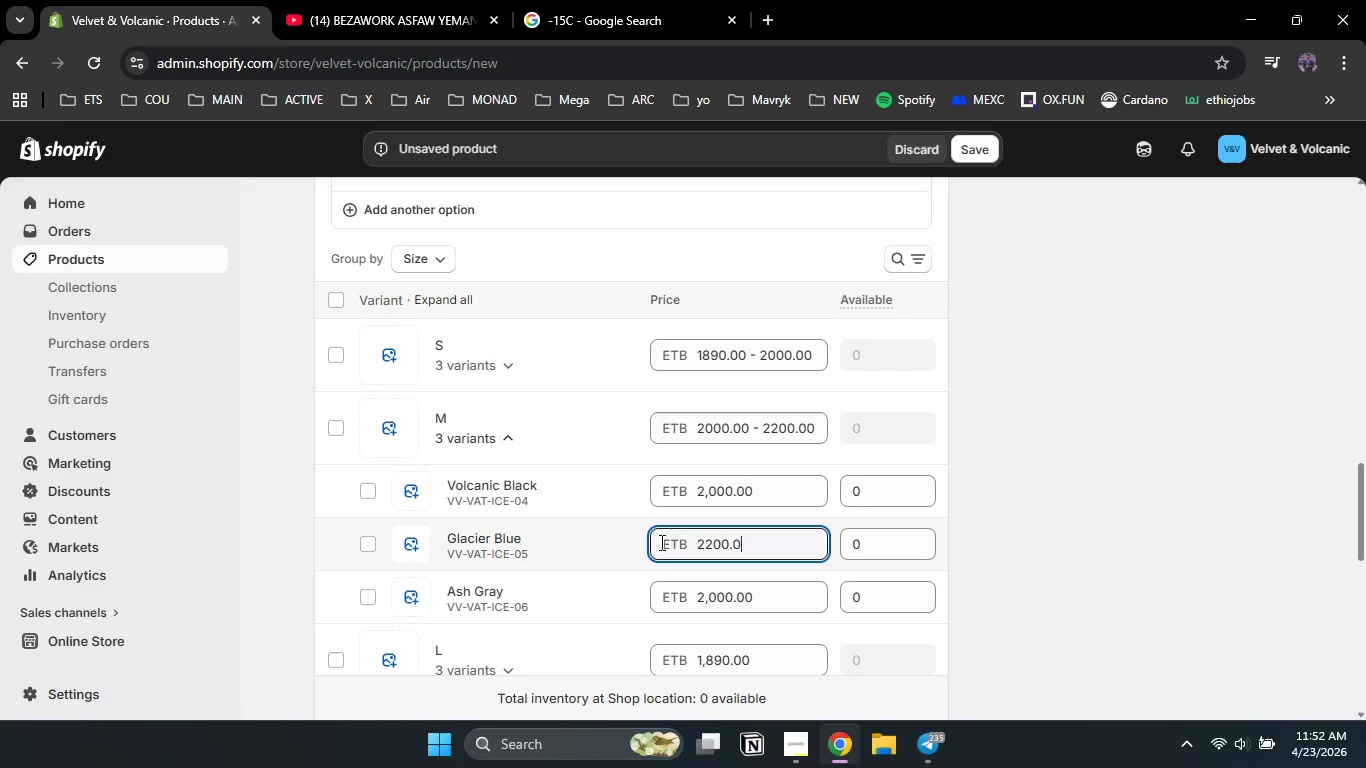 
key(Numpad0)
 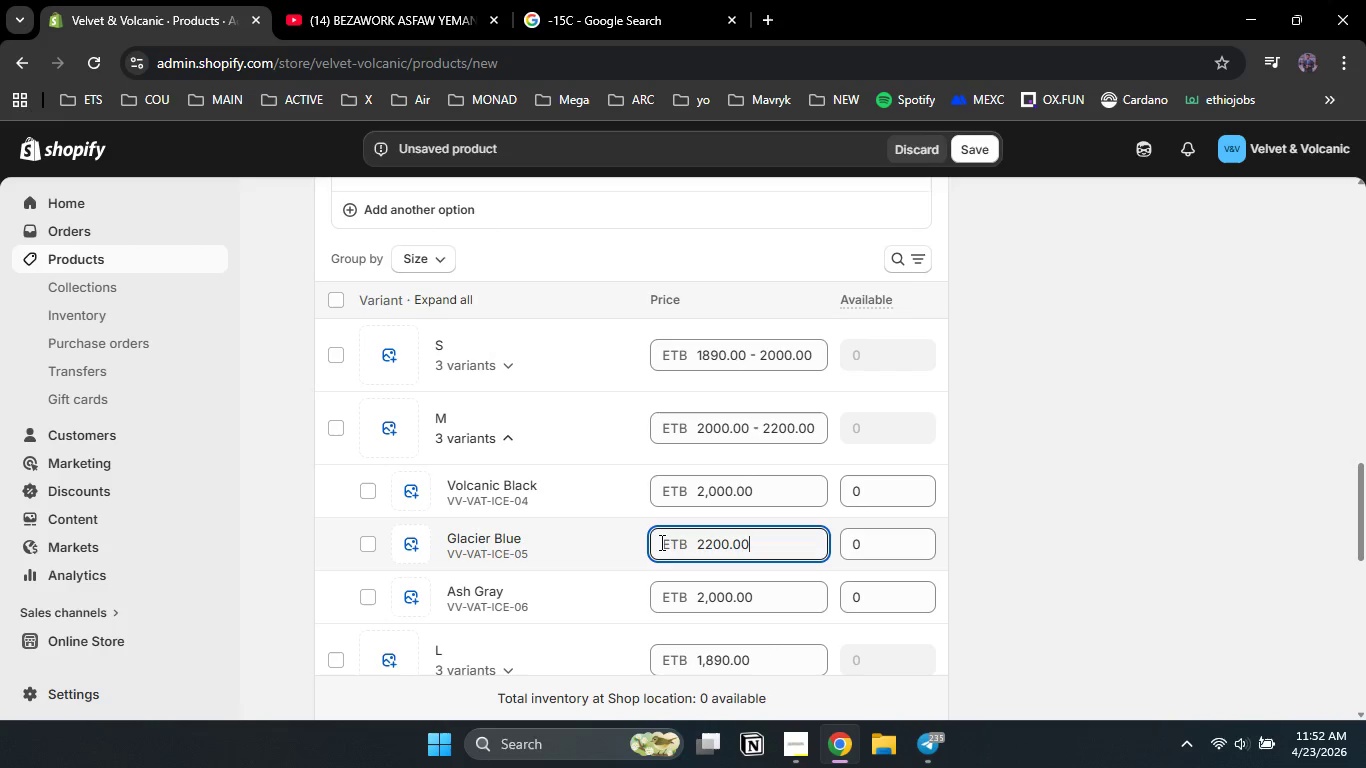 
key(Numpad0)
 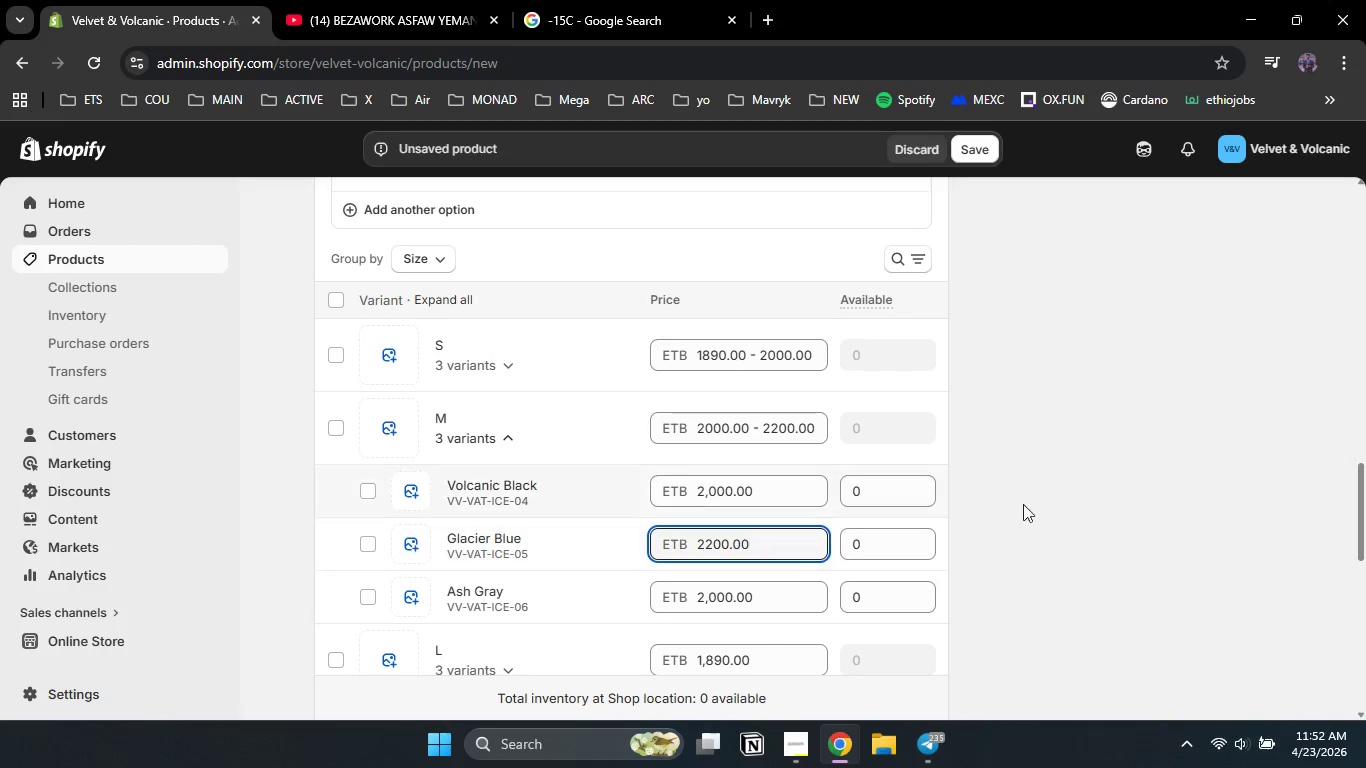 
left_click([1068, 508])
 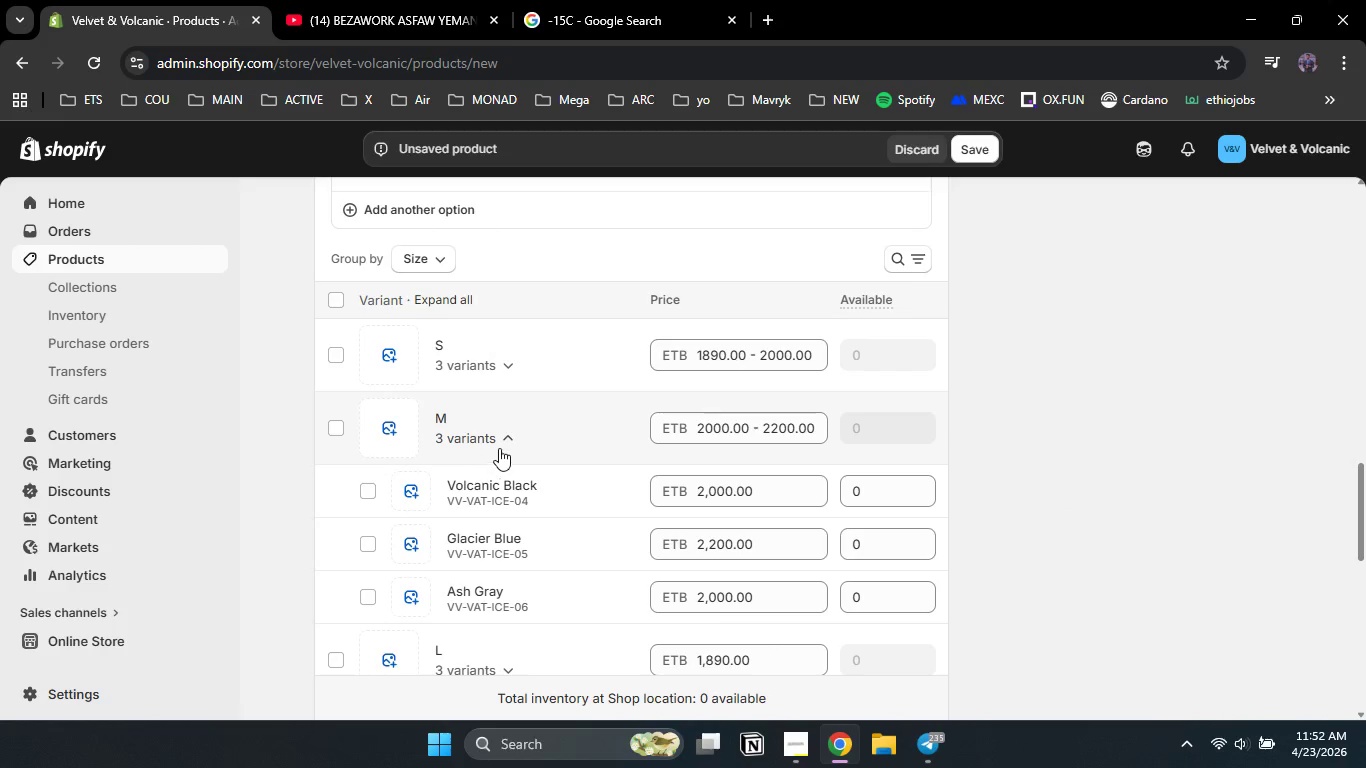 
left_click([507, 441])
 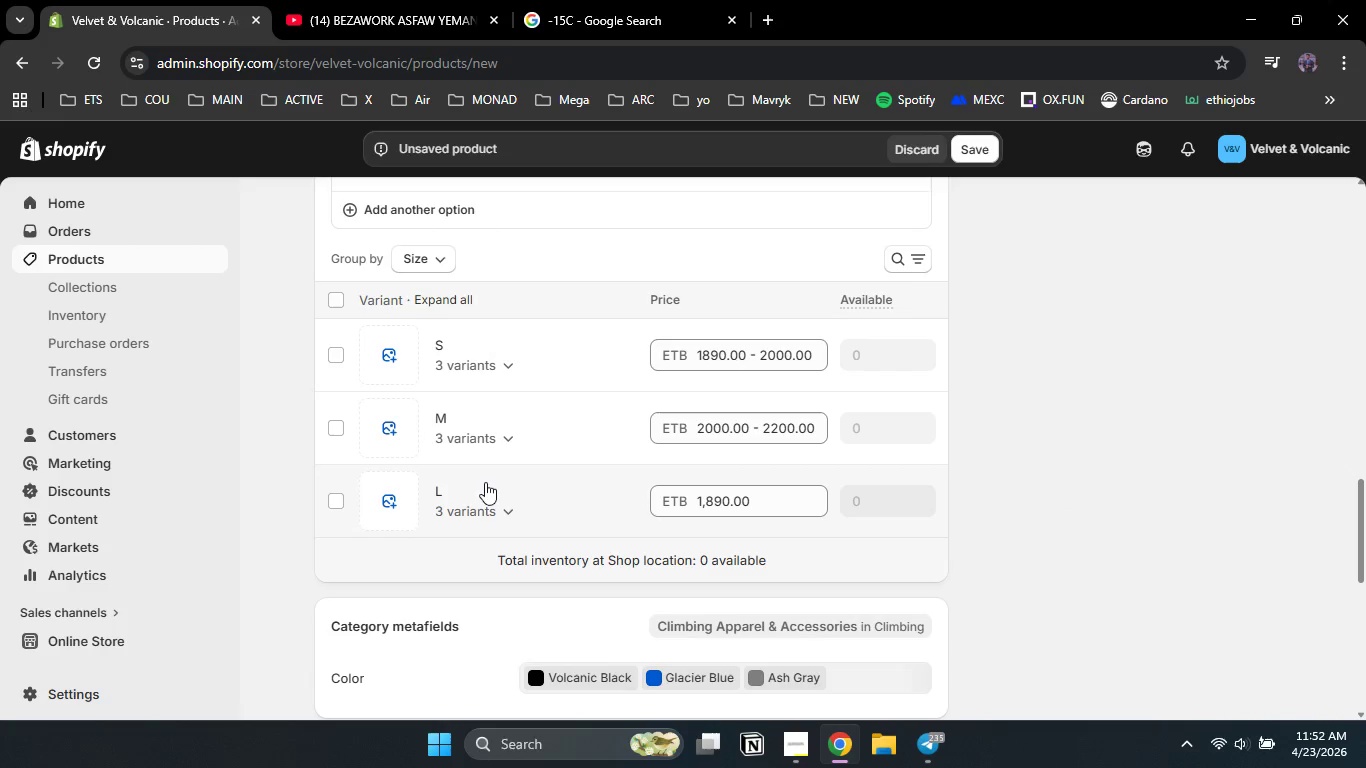 
left_click([499, 499])
 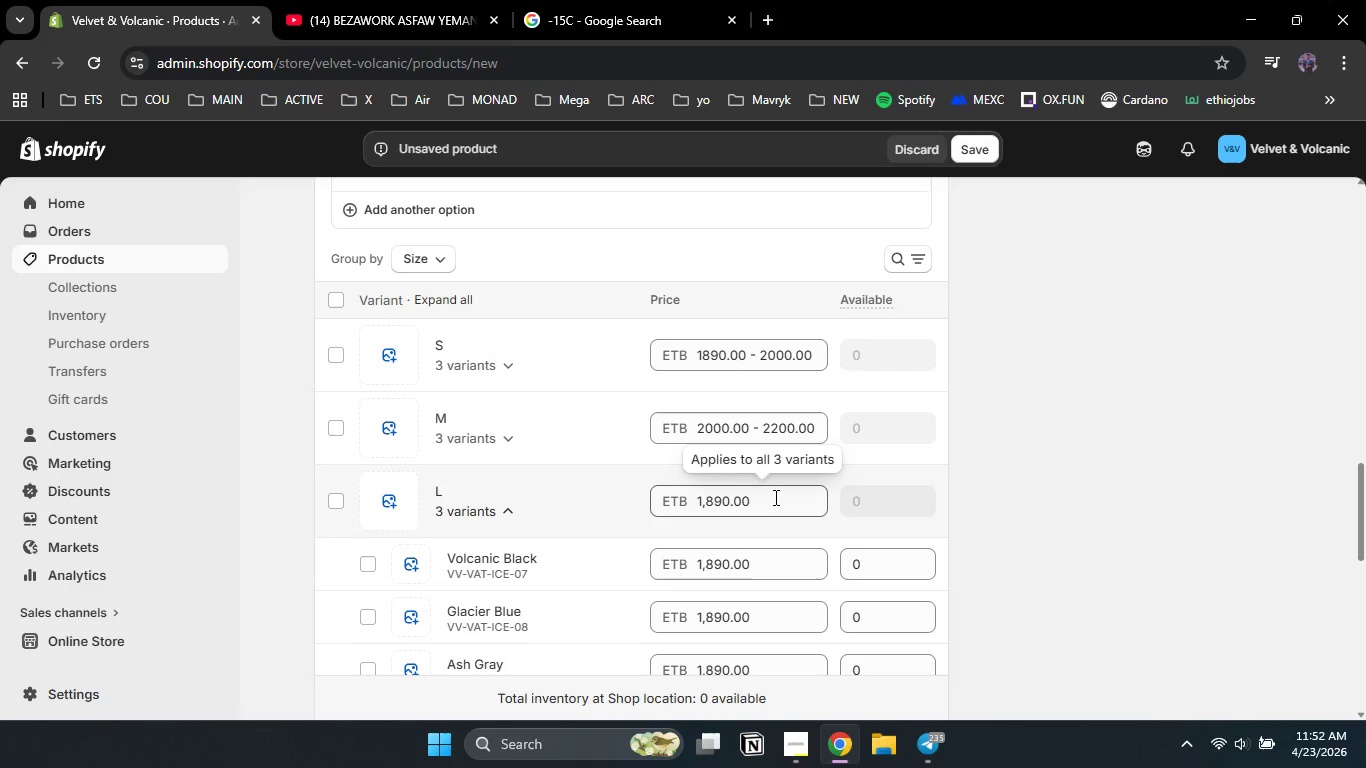 
left_click_drag(start_coordinate=[773, 497], to_coordinate=[686, 495])
 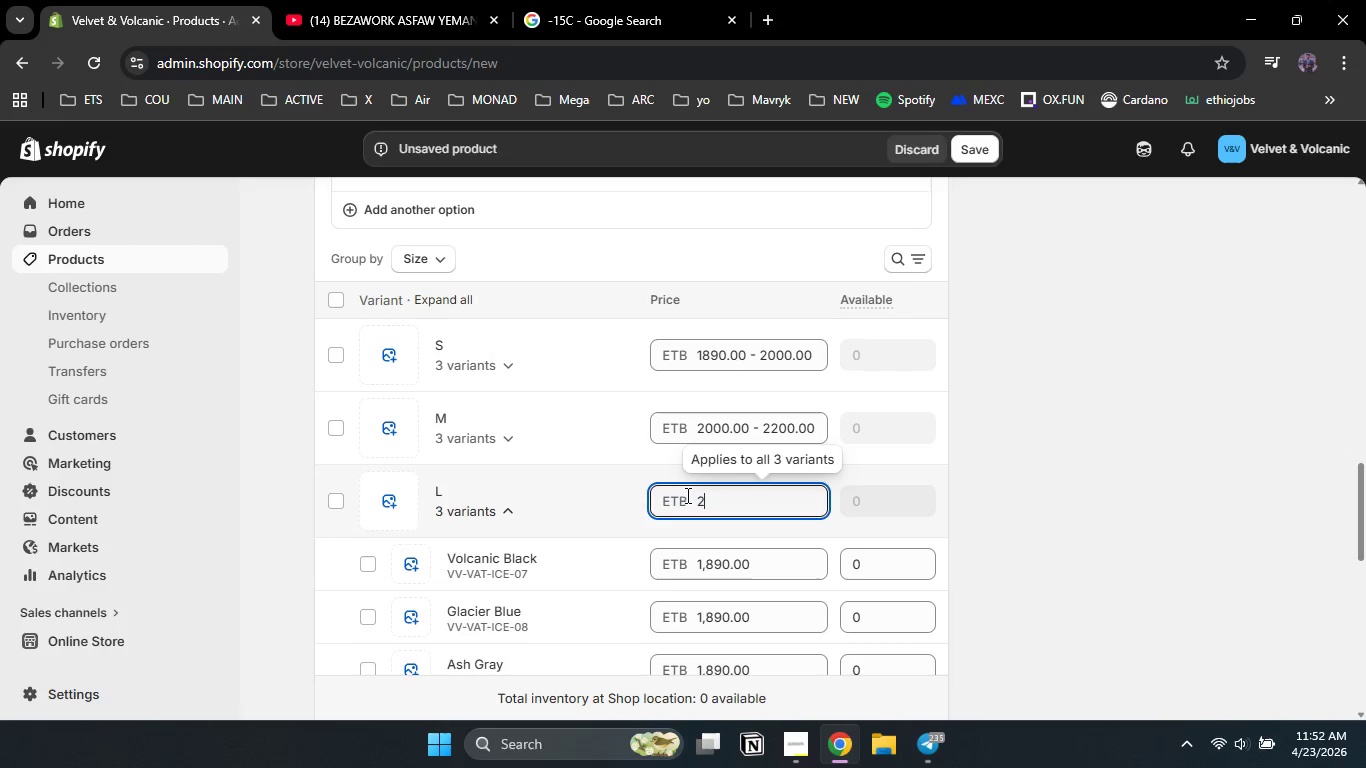 
key(Numpad2)
 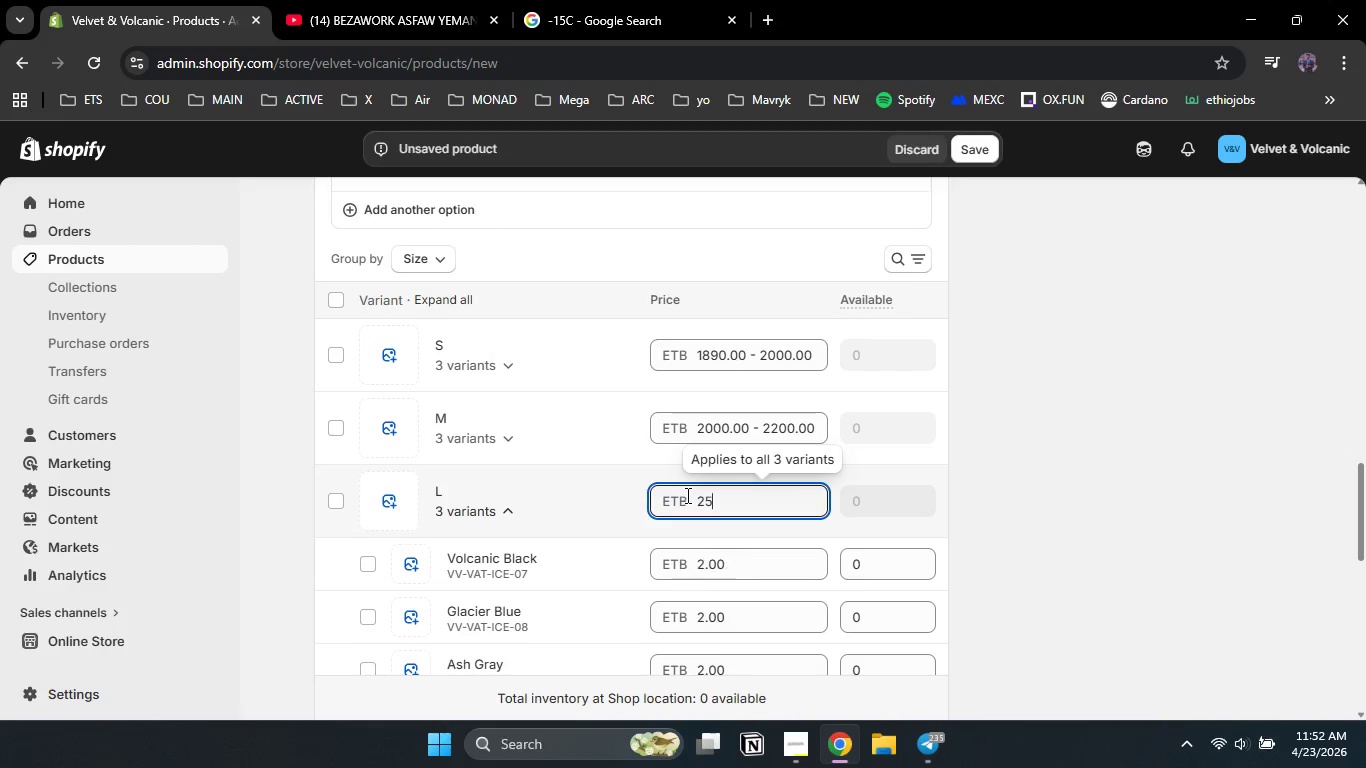 
key(Numpad5)
 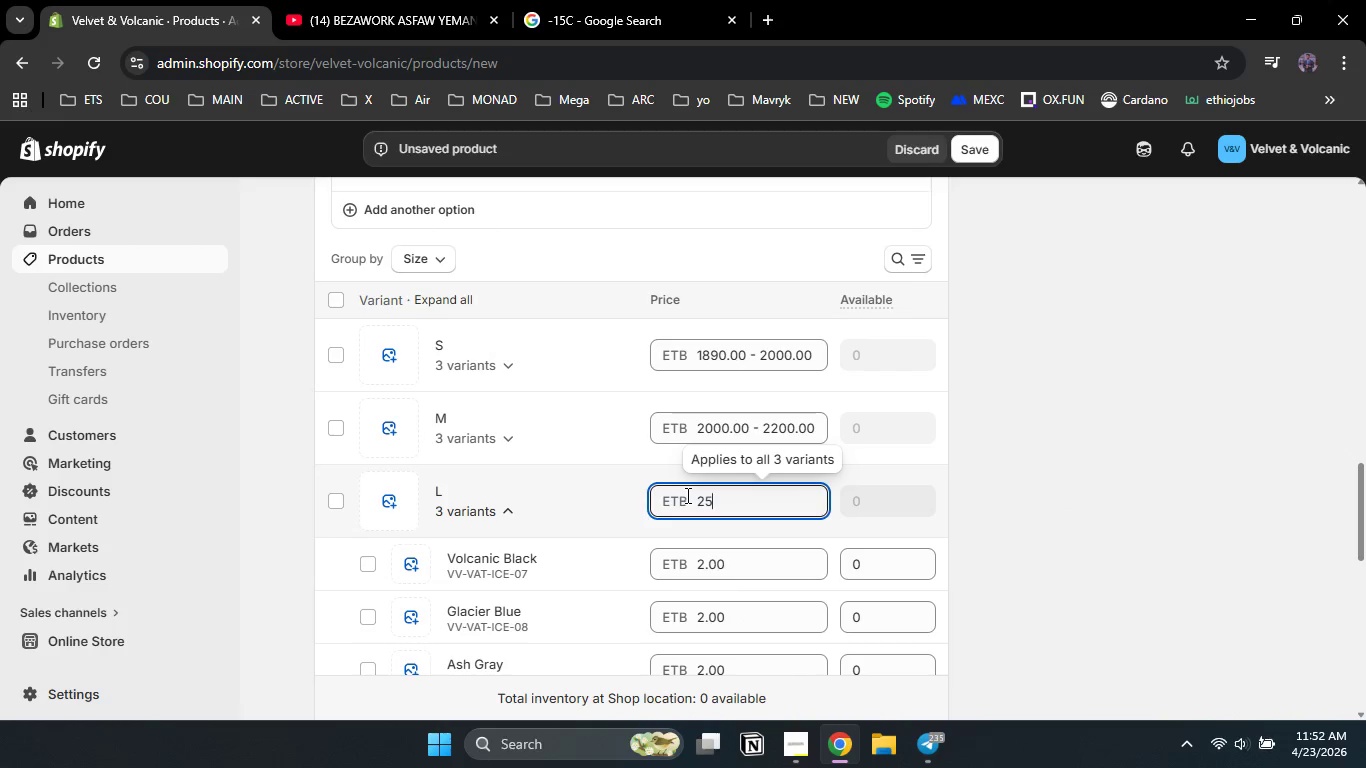 
key(Numpad0)
 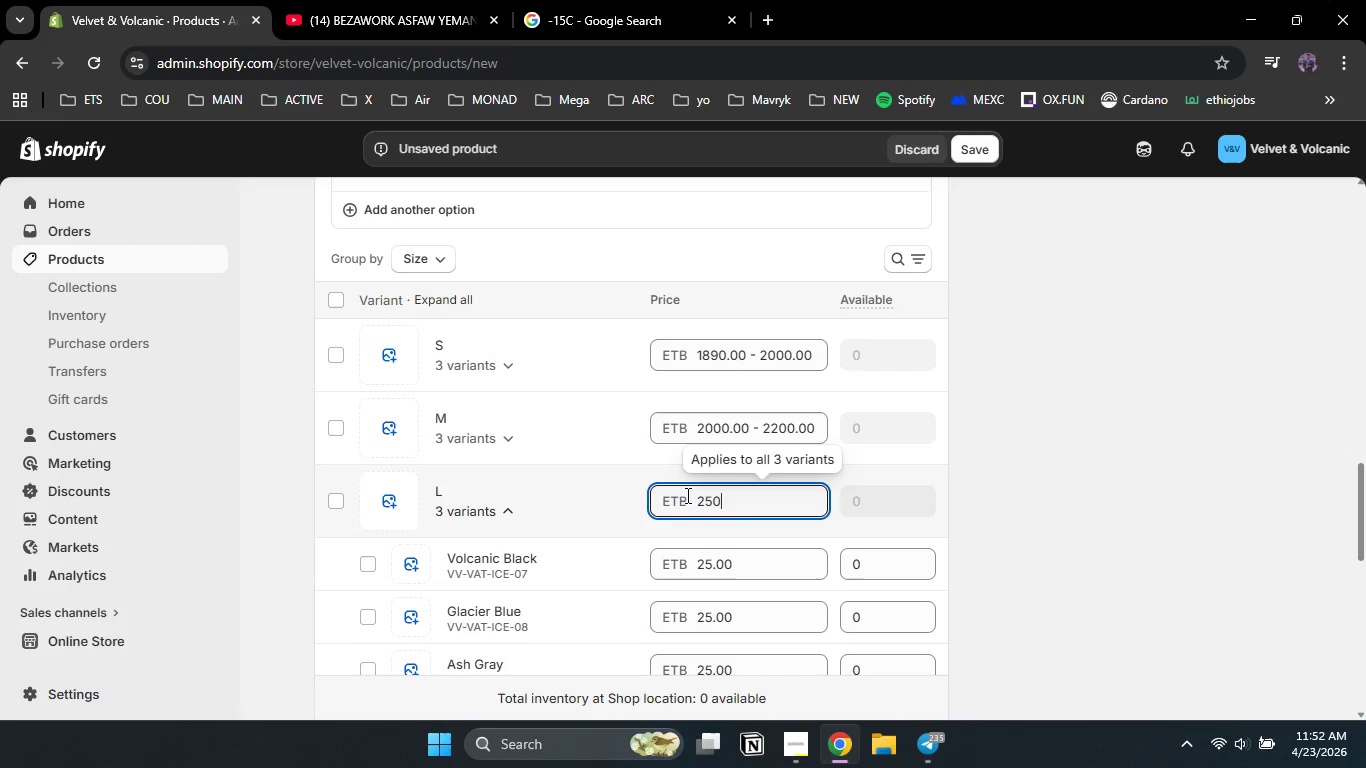 
key(Numpad0)
 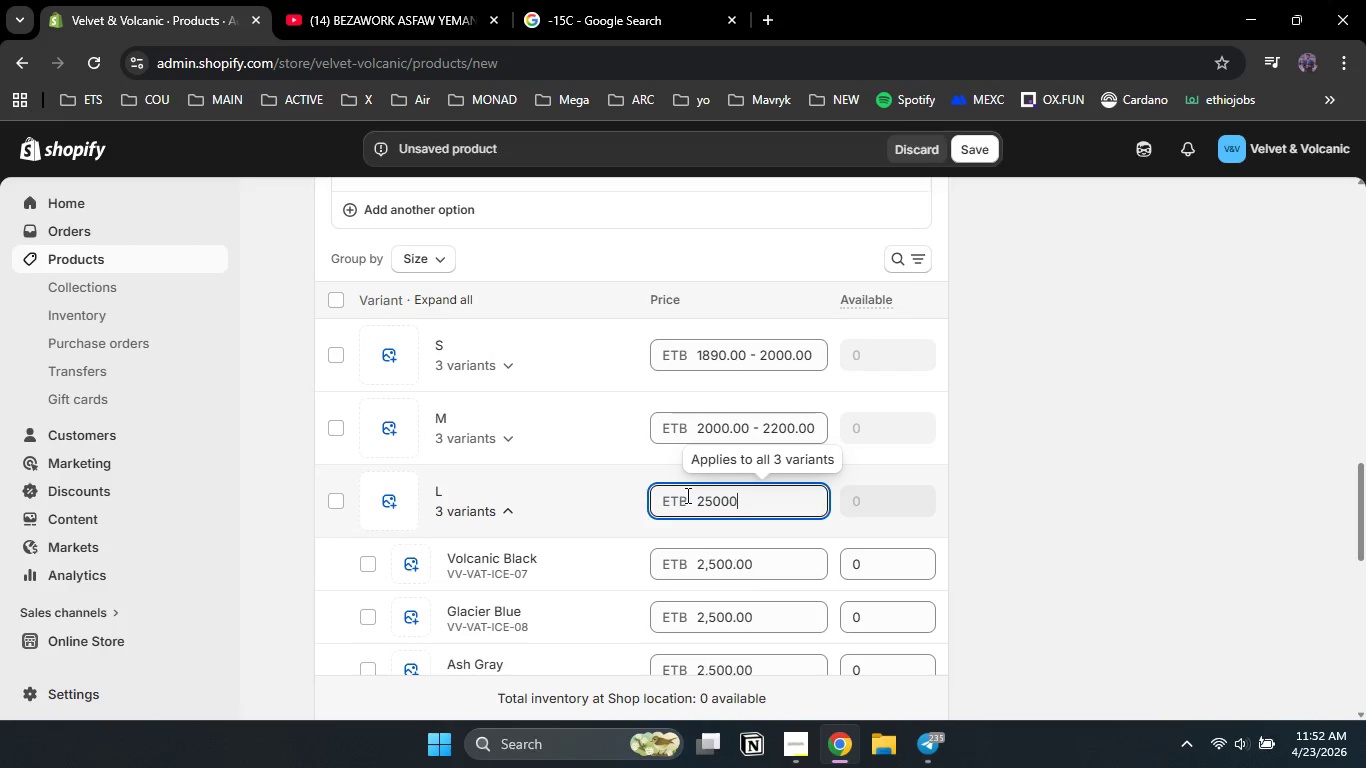 
key(Numpad0)
 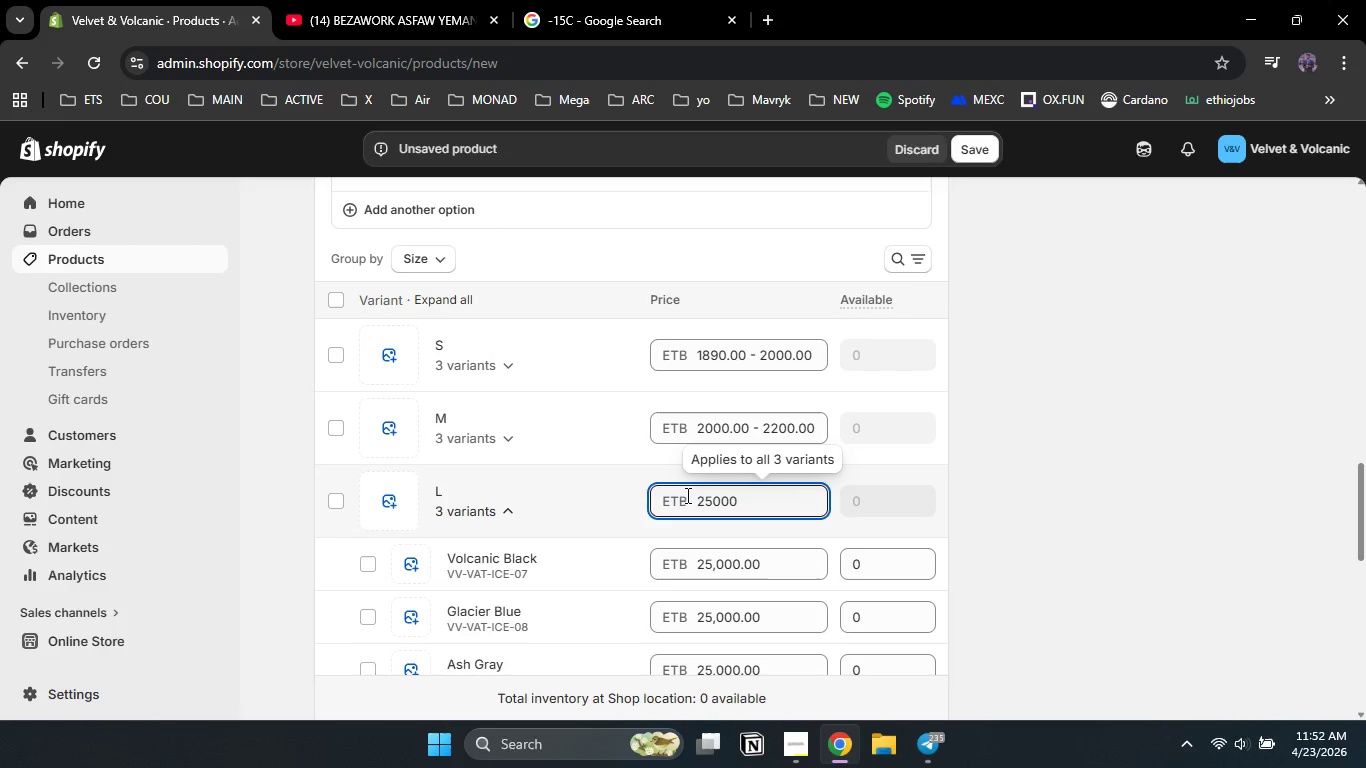 
key(Backspace)
 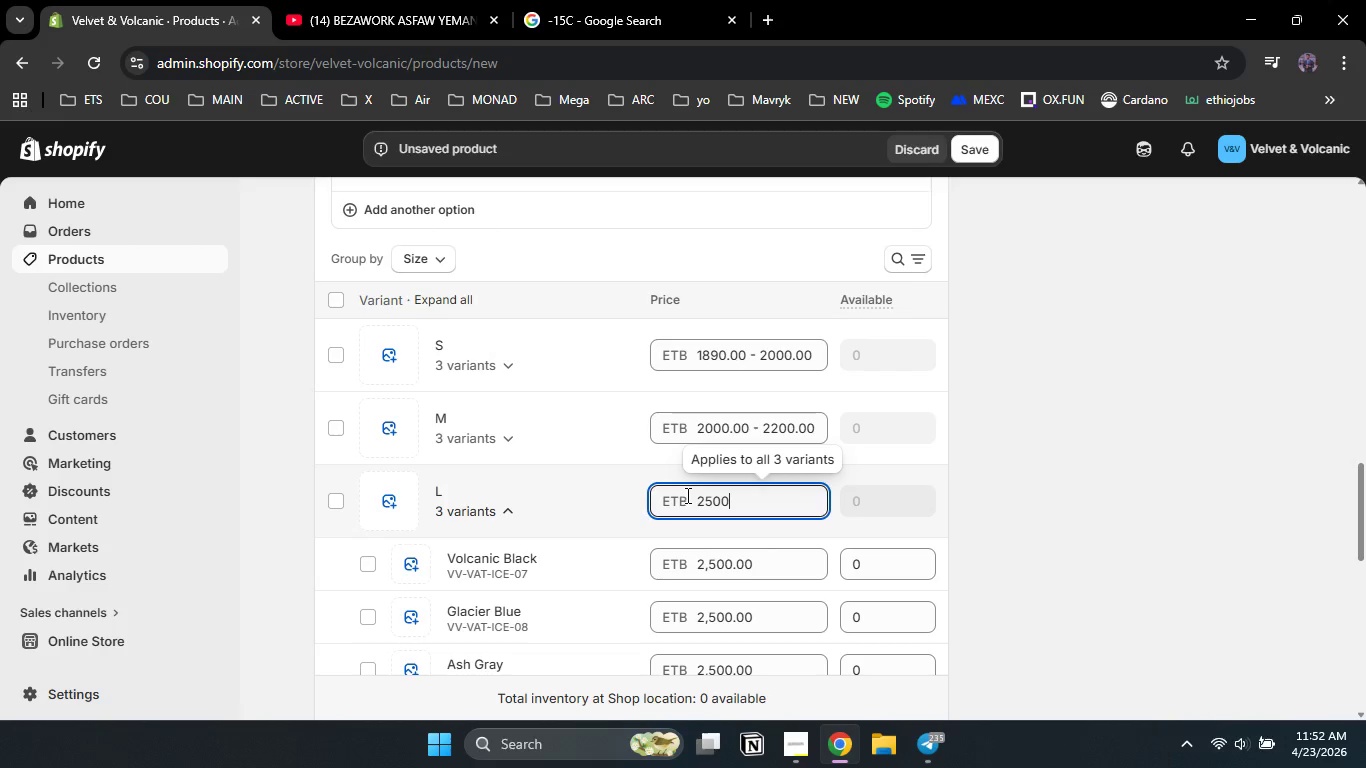 
key(NumpadDecimal)
 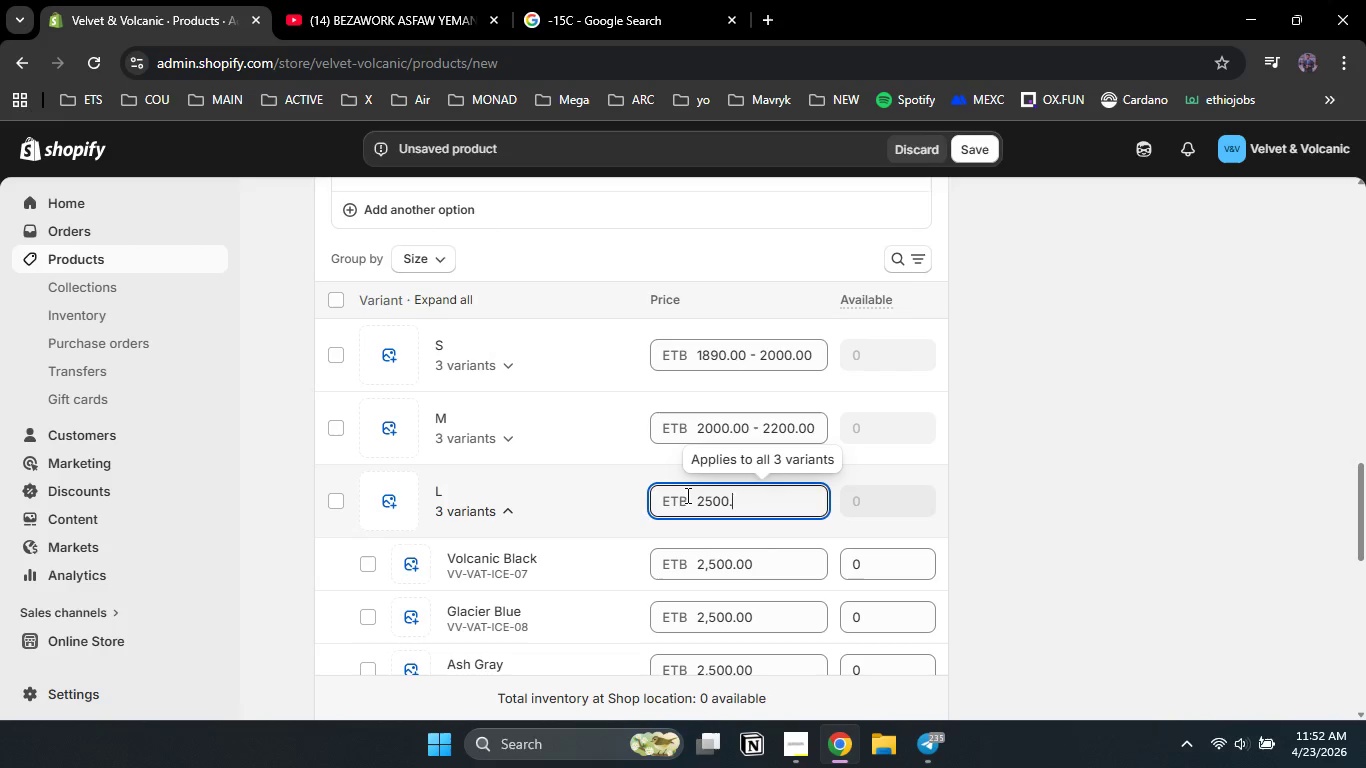 
key(Numpad0)
 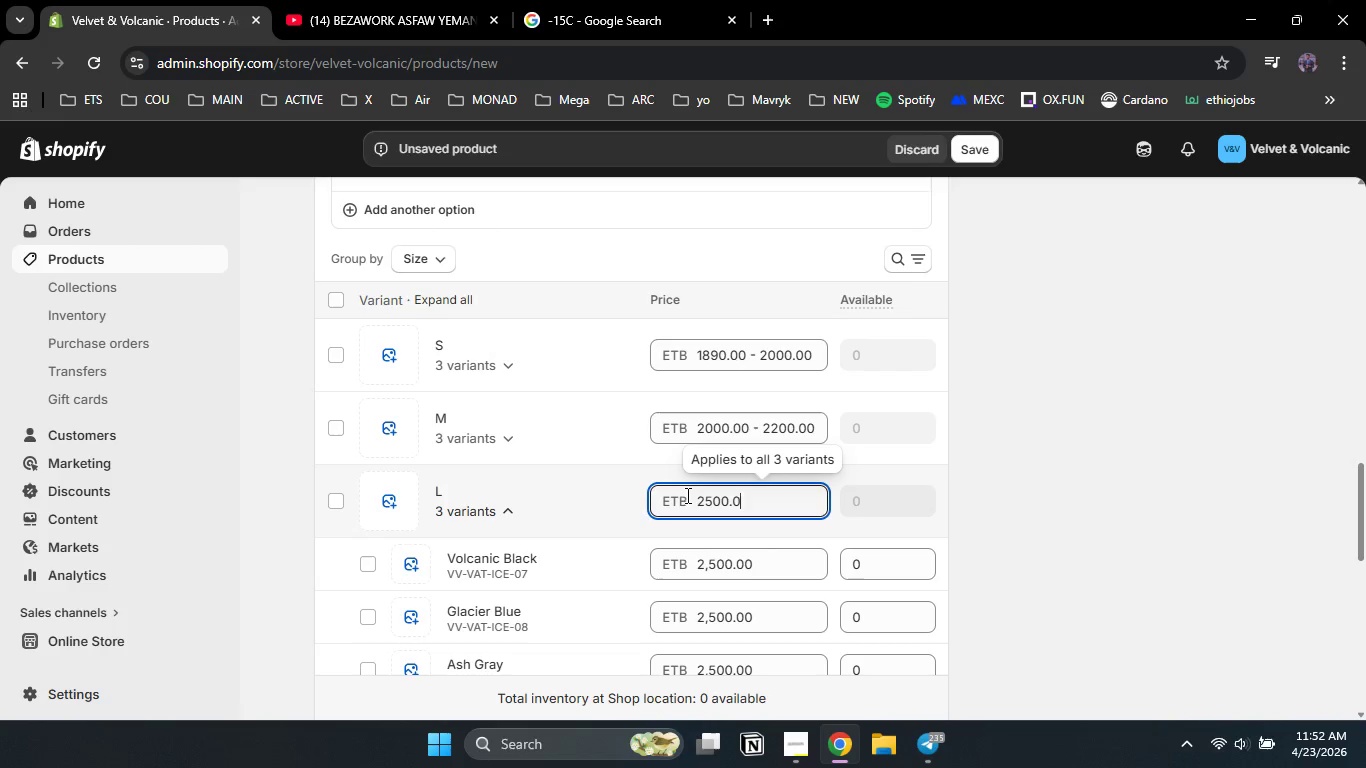 
key(Numpad0)
 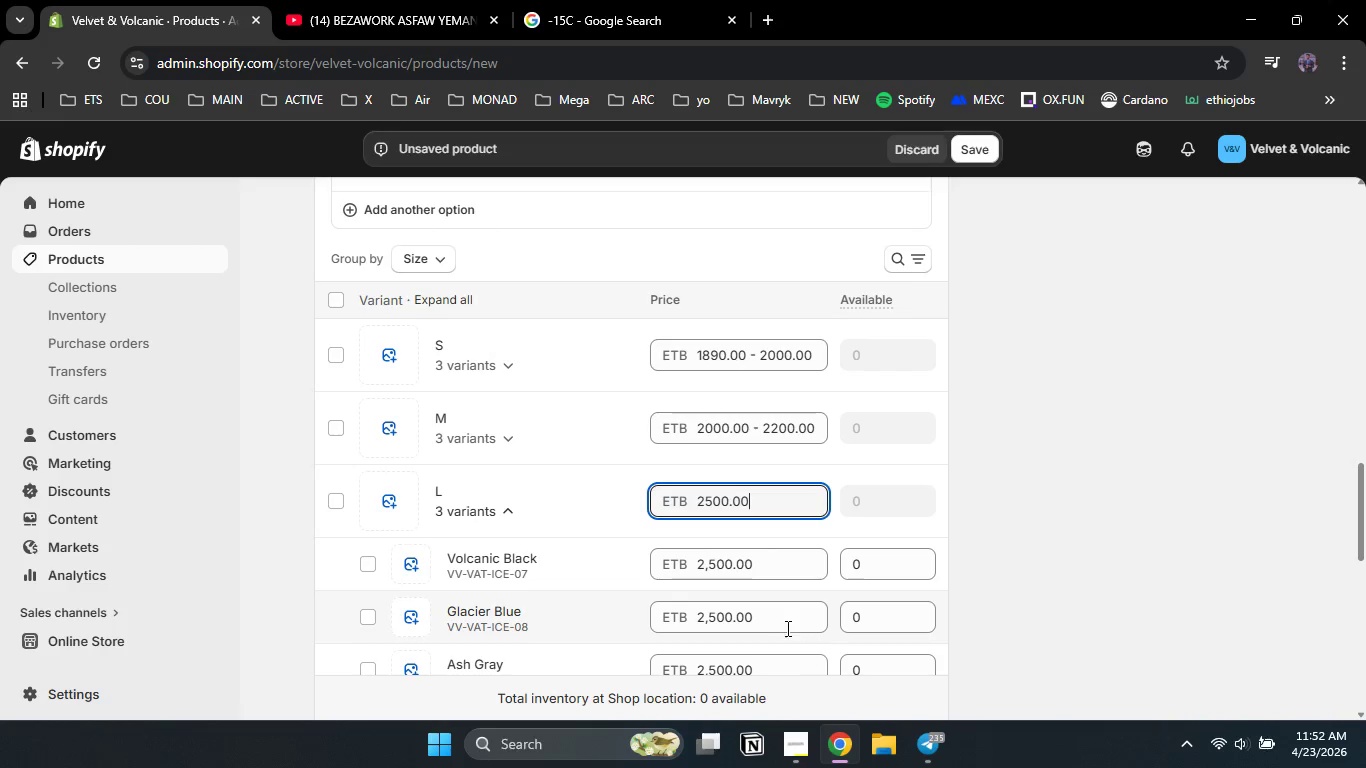 
left_click_drag(start_coordinate=[777, 619], to_coordinate=[667, 607])
 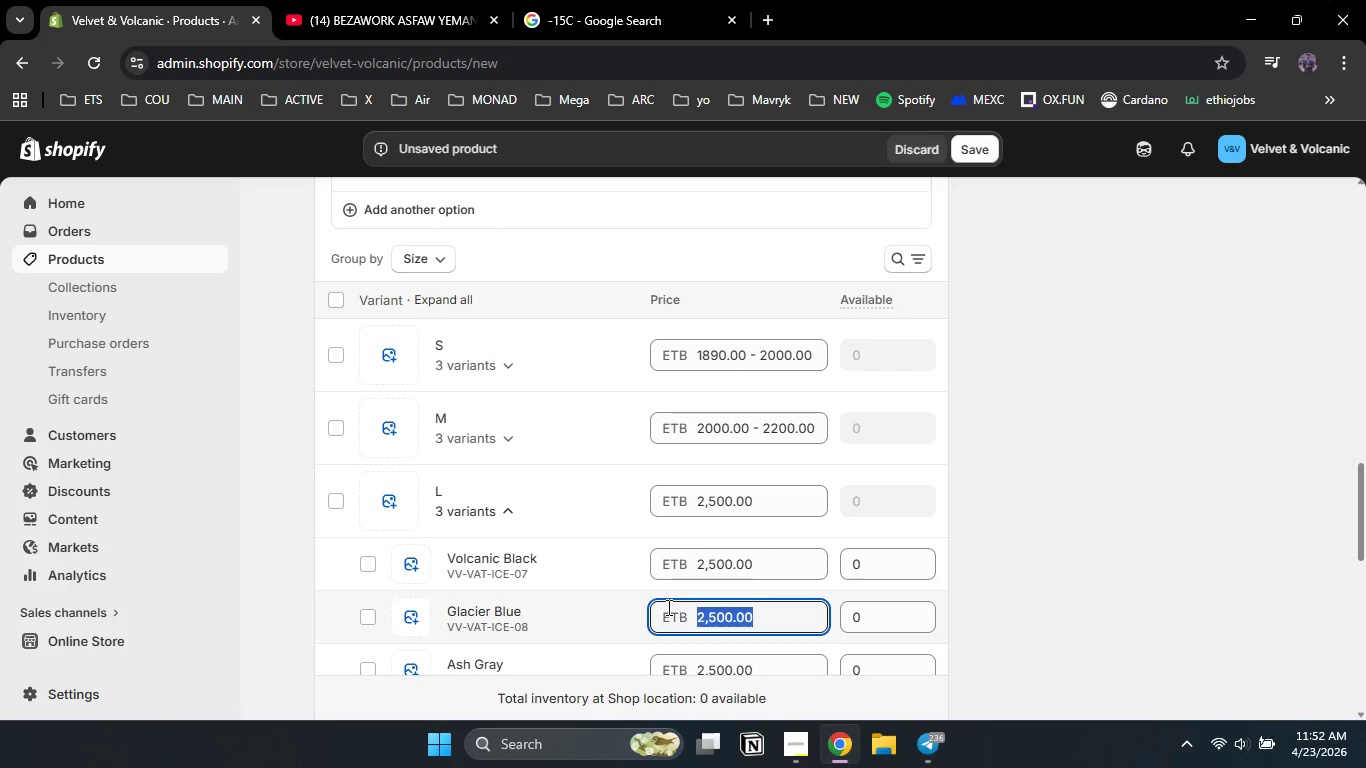 
key(Numpad2)
 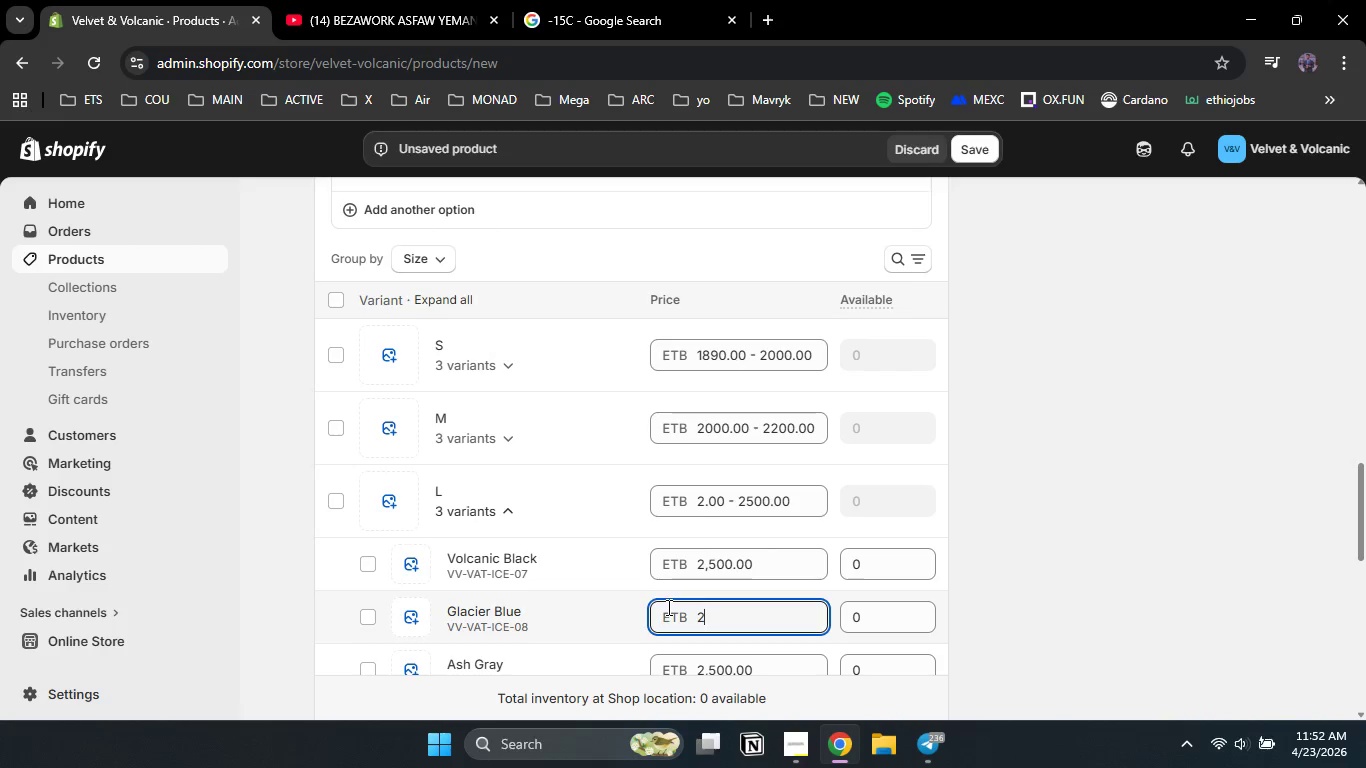 
key(Numpad7)
 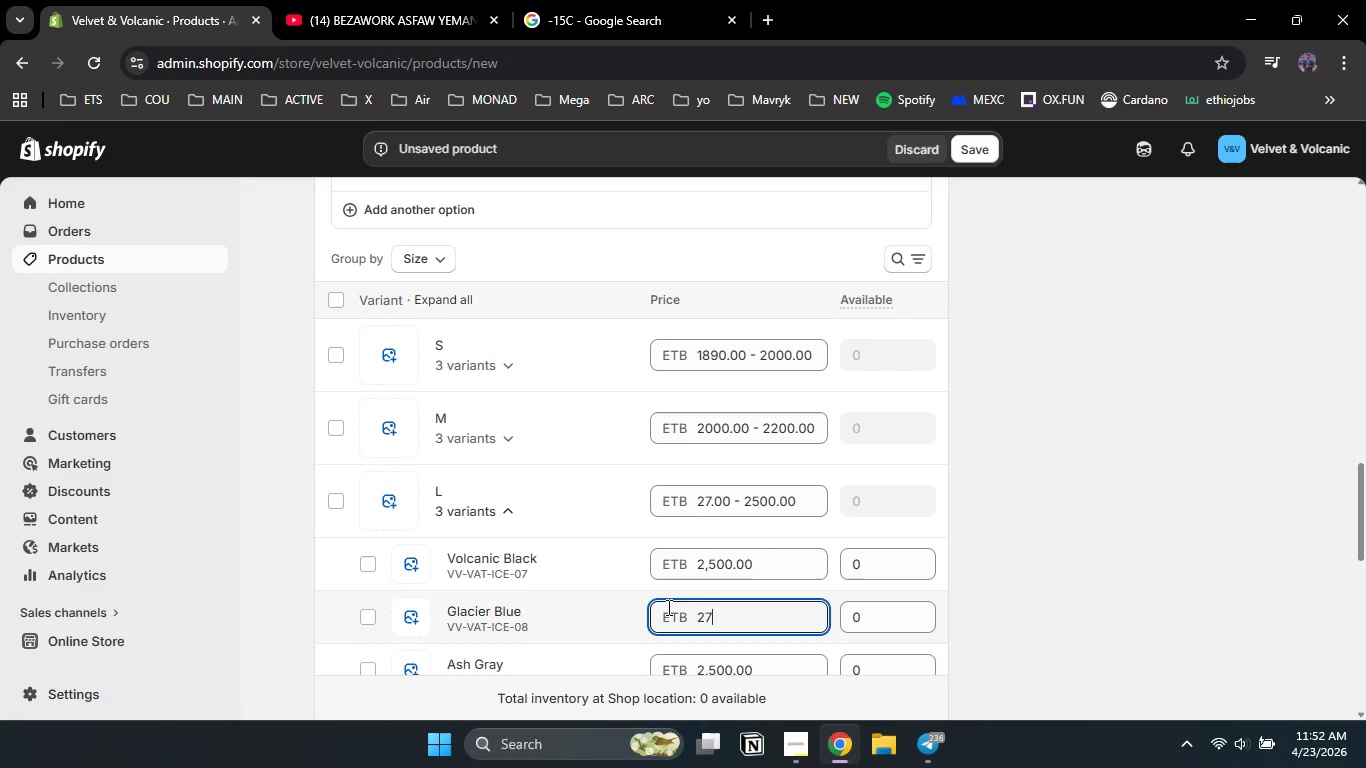 
key(Numpad0)
 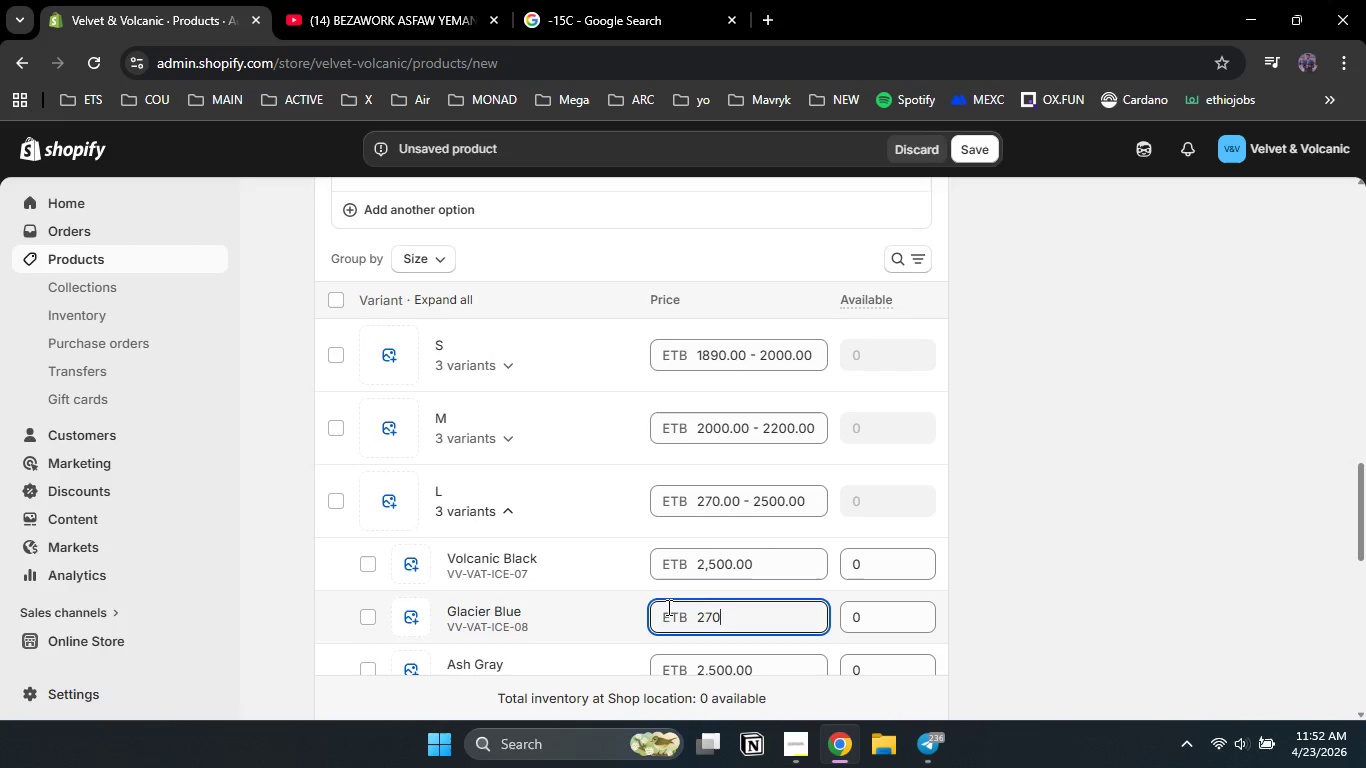 
key(Numpad0)
 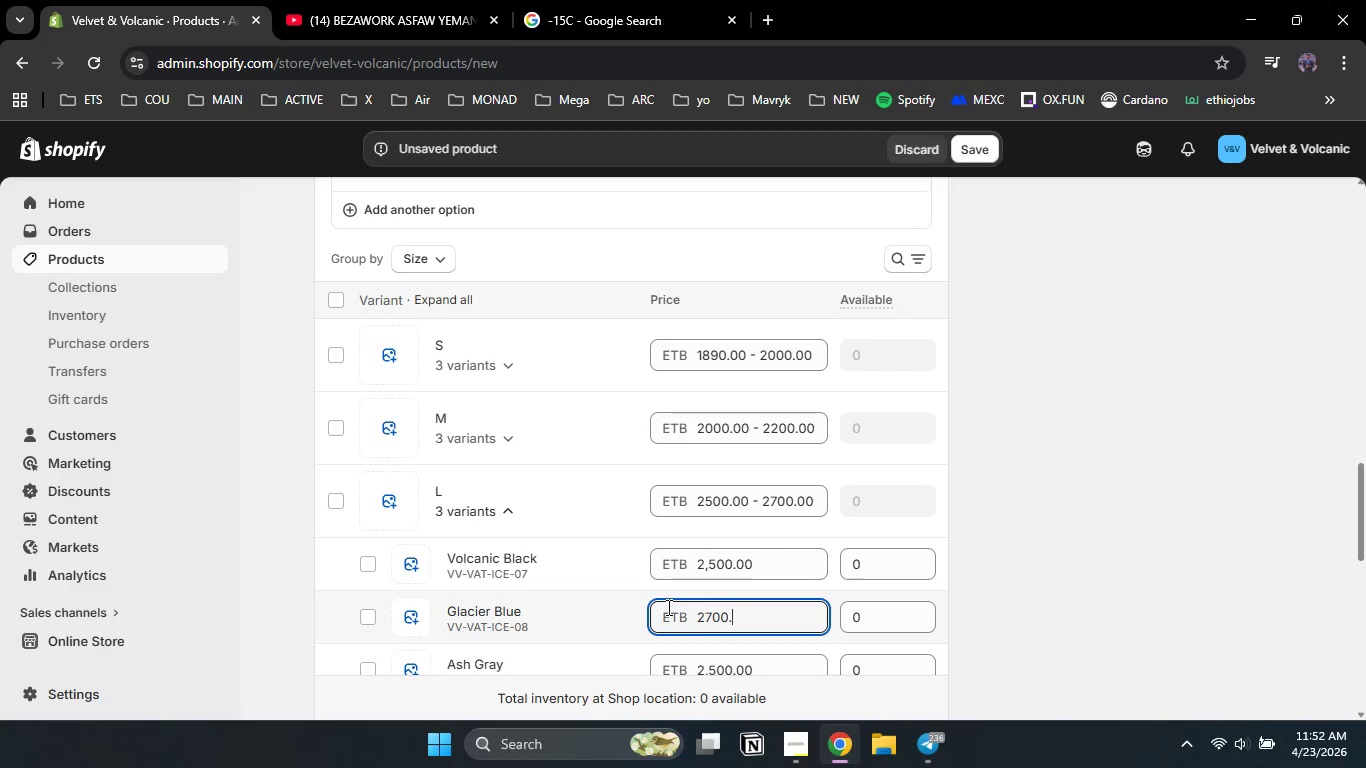 
key(NumpadDecimal)
 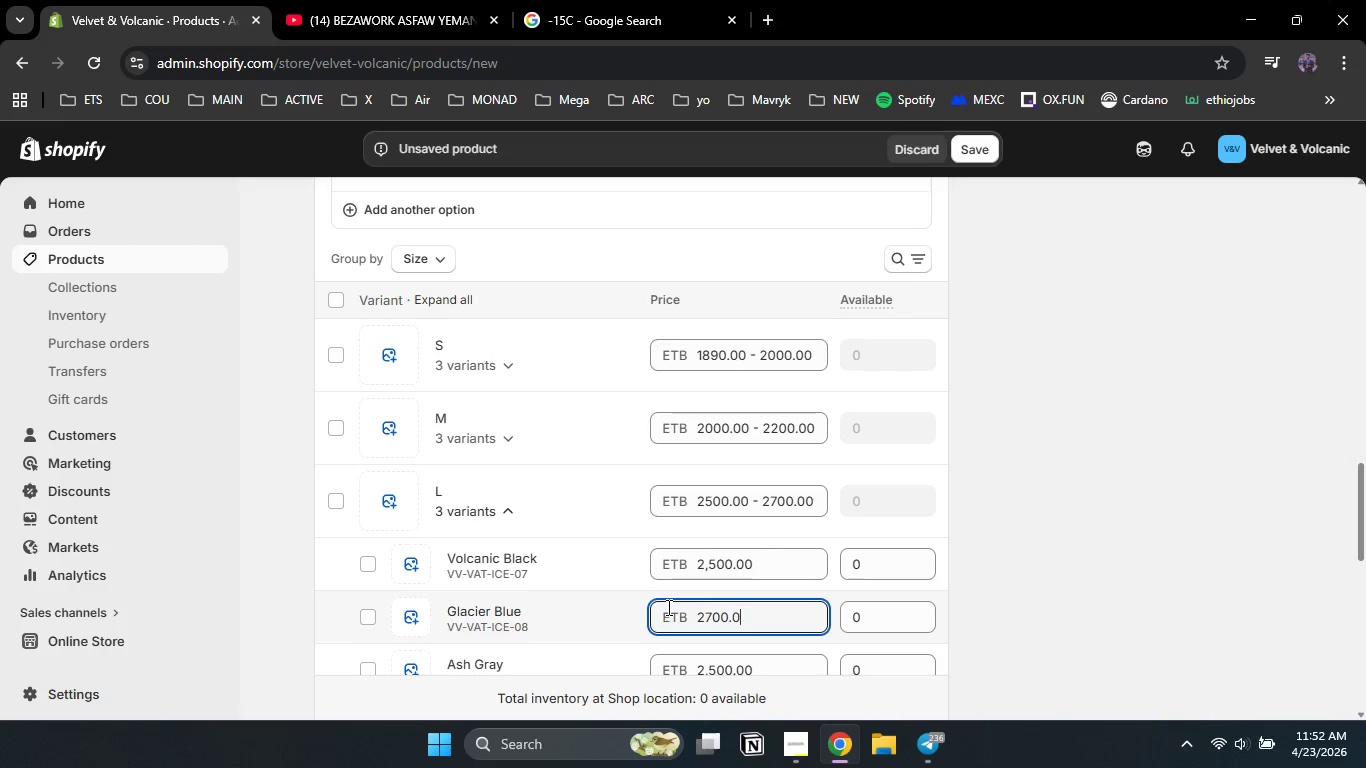 
key(Numpad0)
 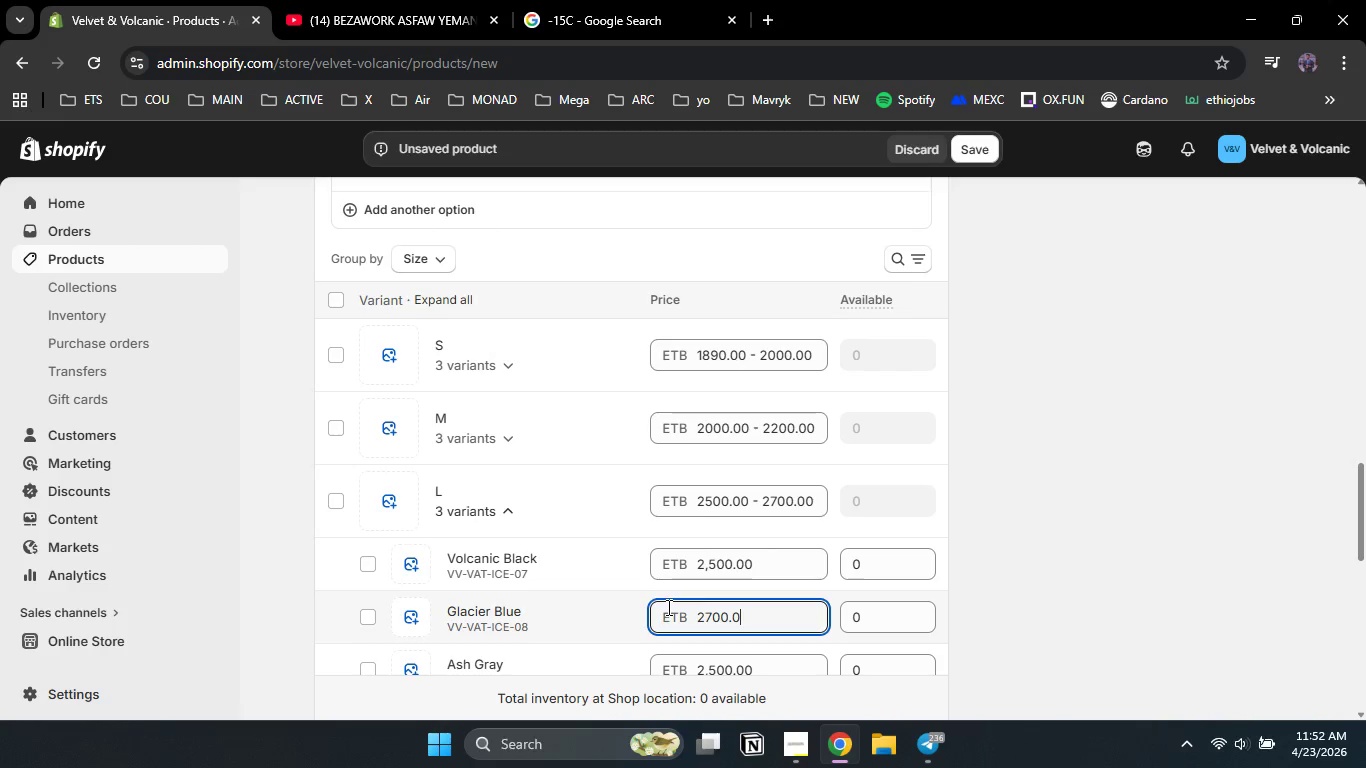 
key(Numpad0)
 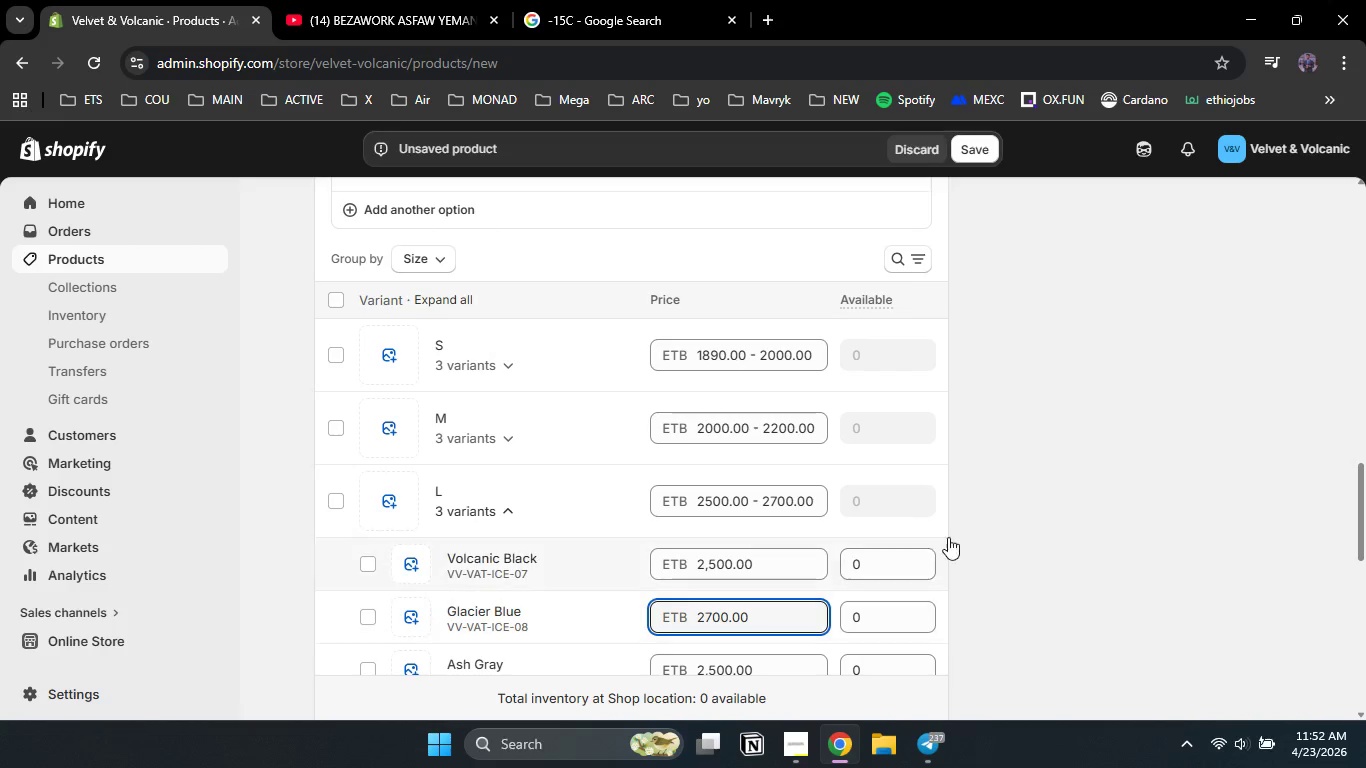 
left_click([1000, 537])
 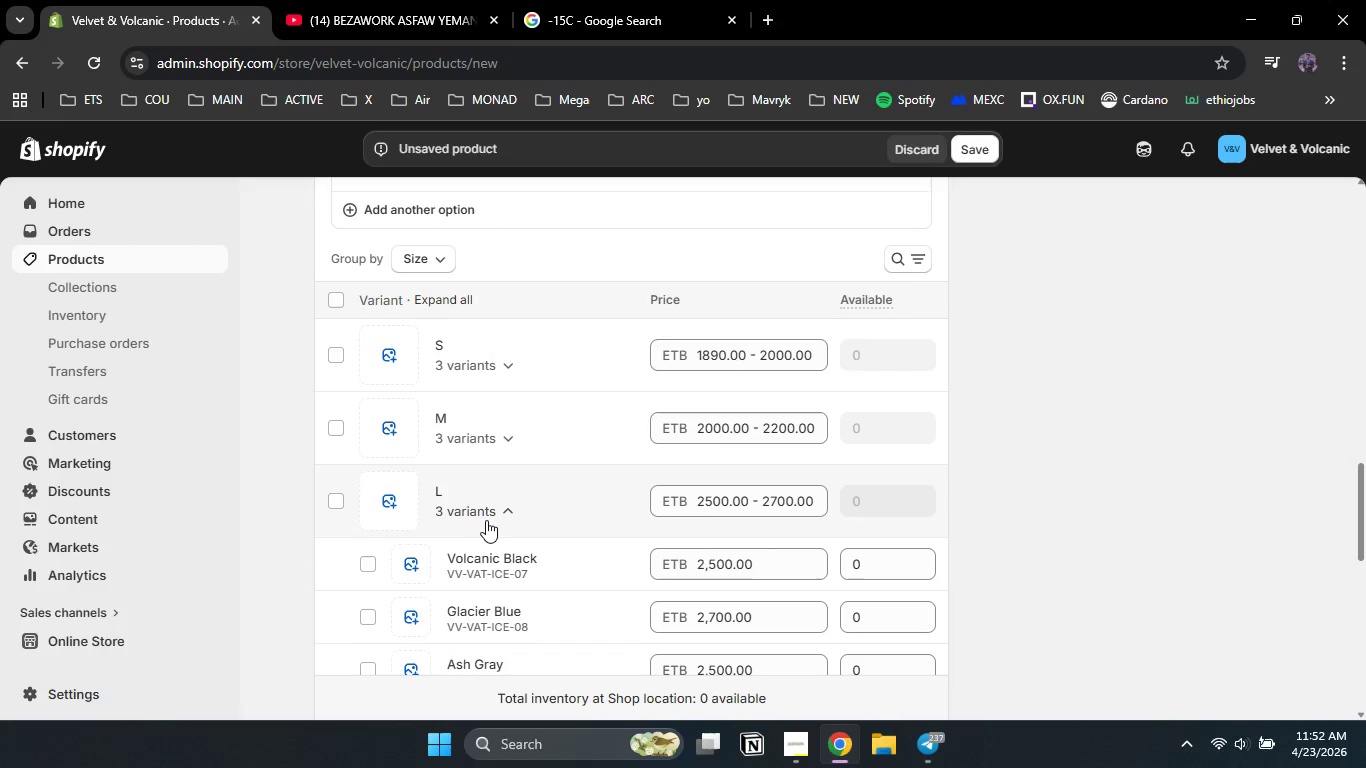 
left_click([514, 503])
 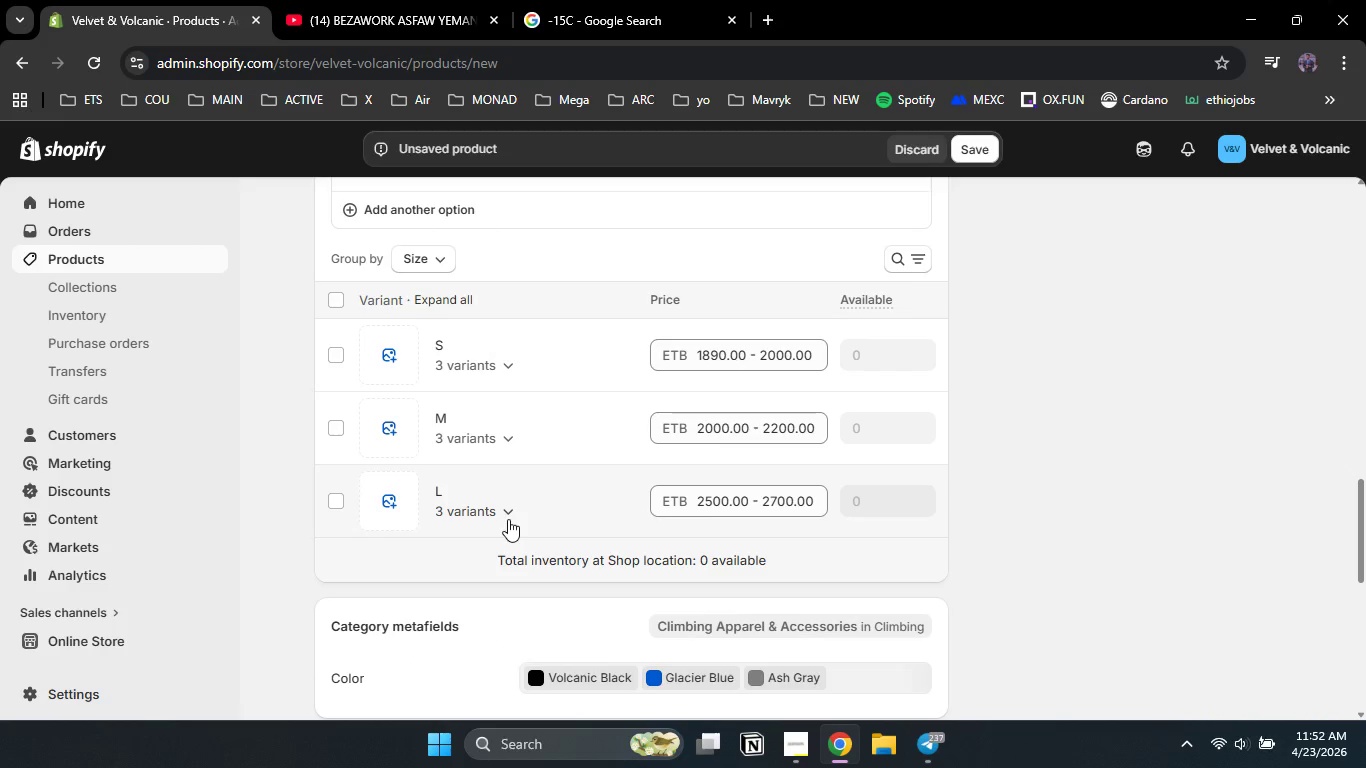 
scroll: coordinate [508, 521], scroll_direction: up, amount: 13.0
 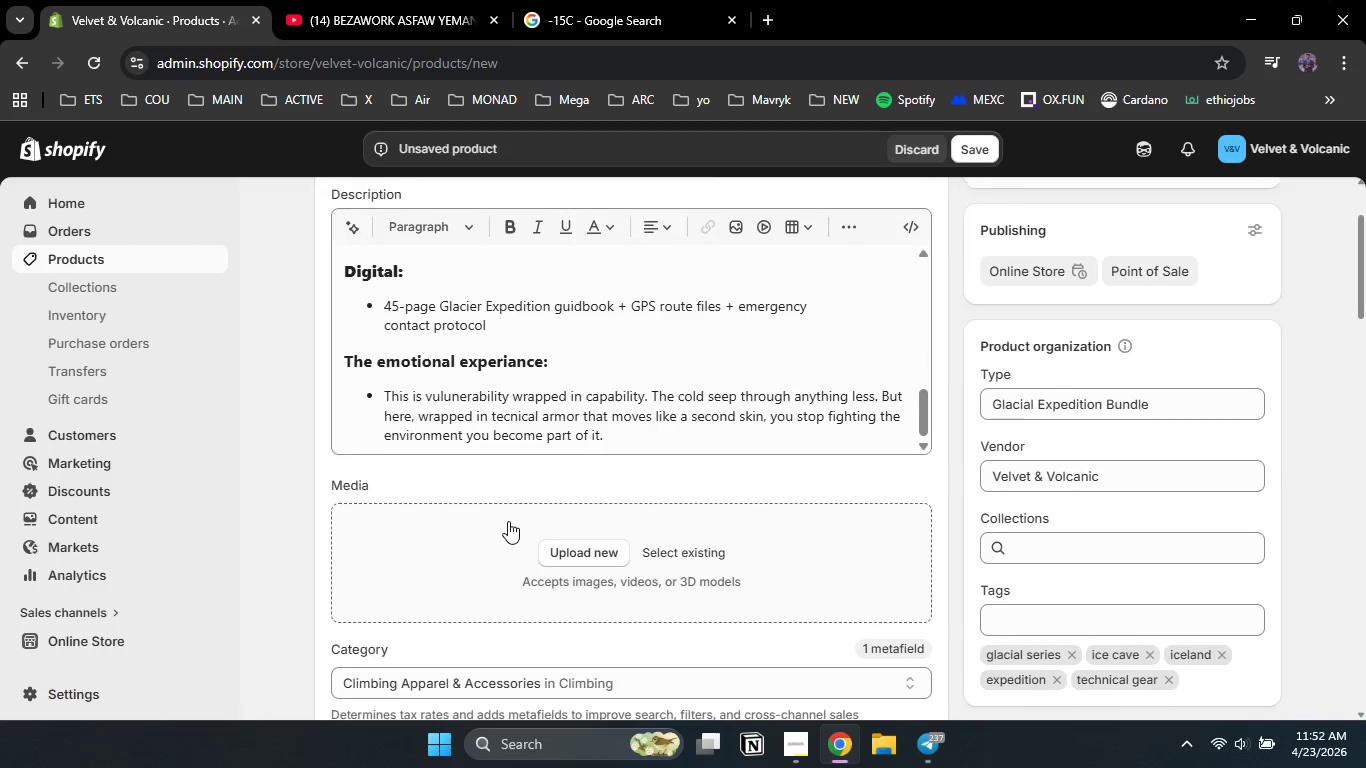 
scroll: coordinate [508, 496], scroll_direction: down, amount: 14.0
 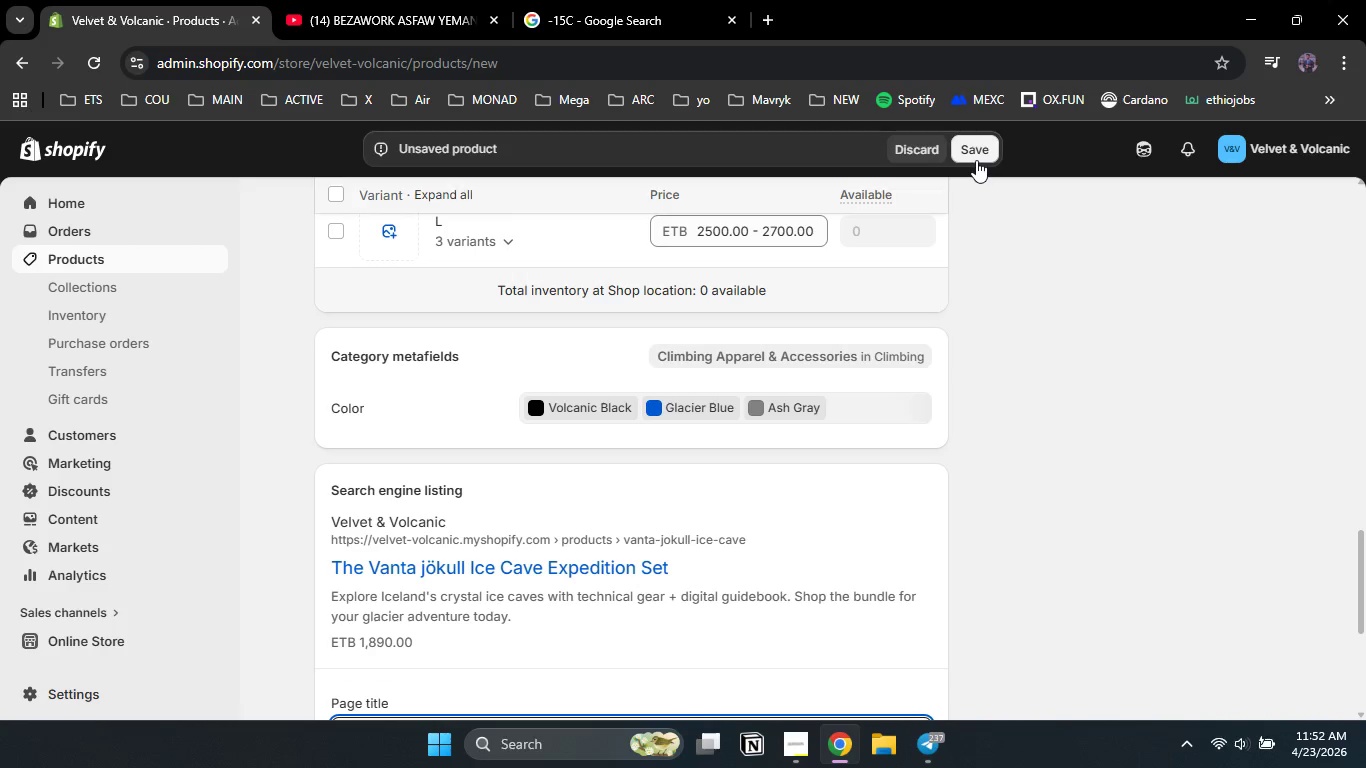 
left_click([976, 160])
 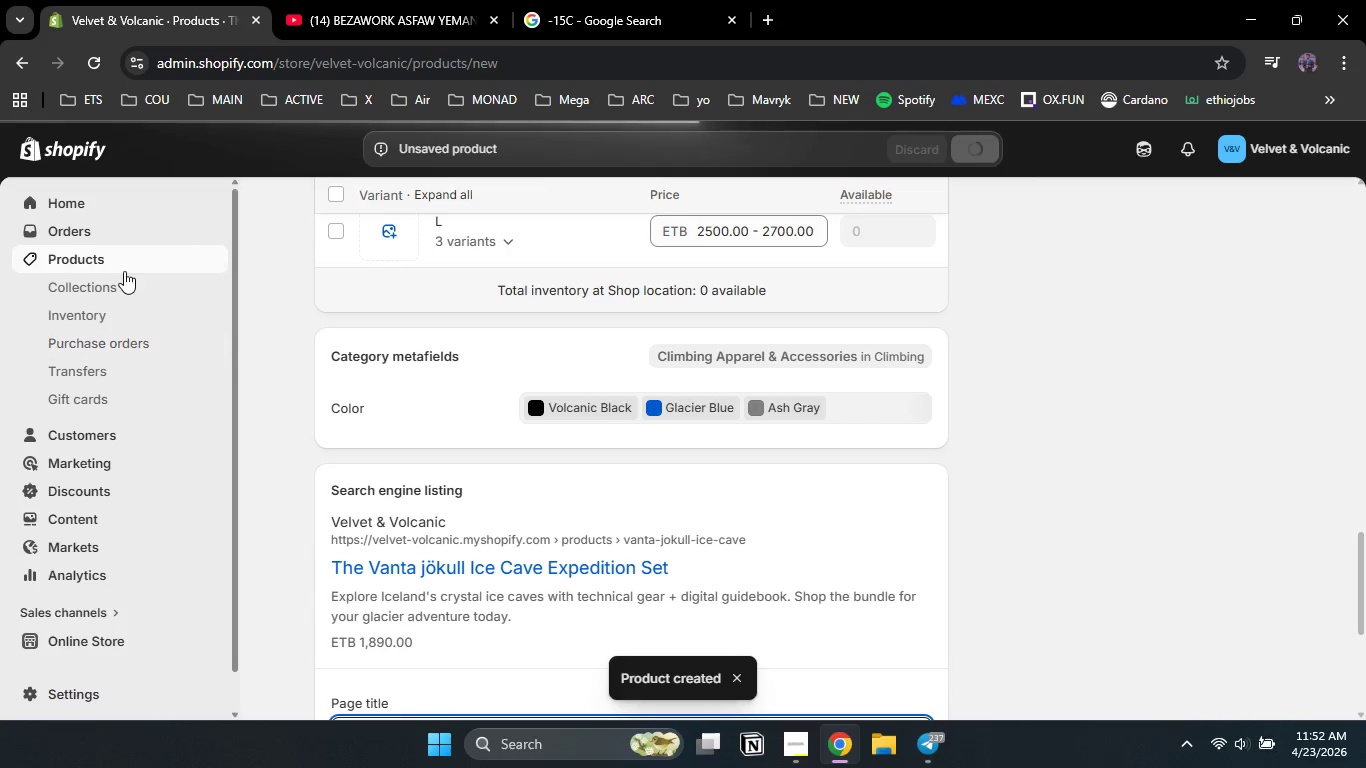 
wait(12.22)
 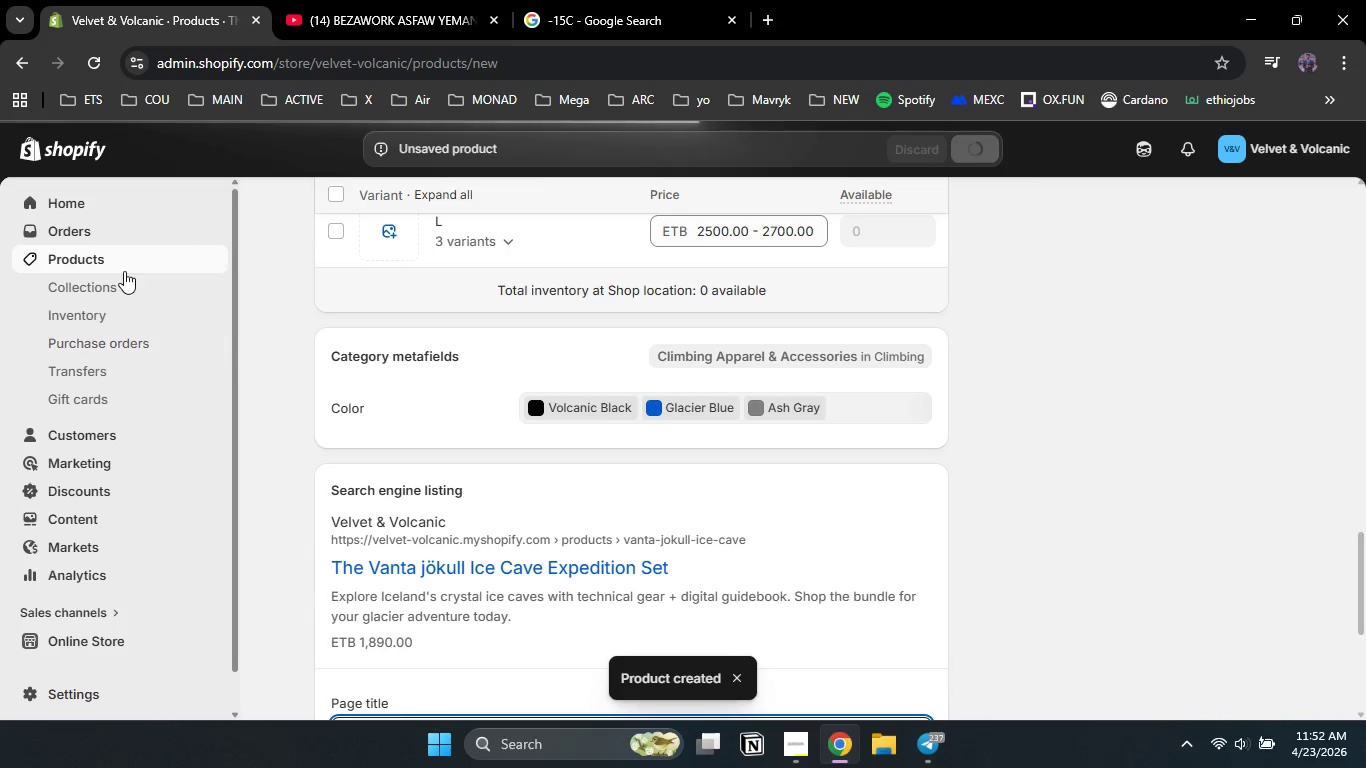 
left_click_drag(start_coordinate=[926, 534], to_coordinate=[940, 676])
 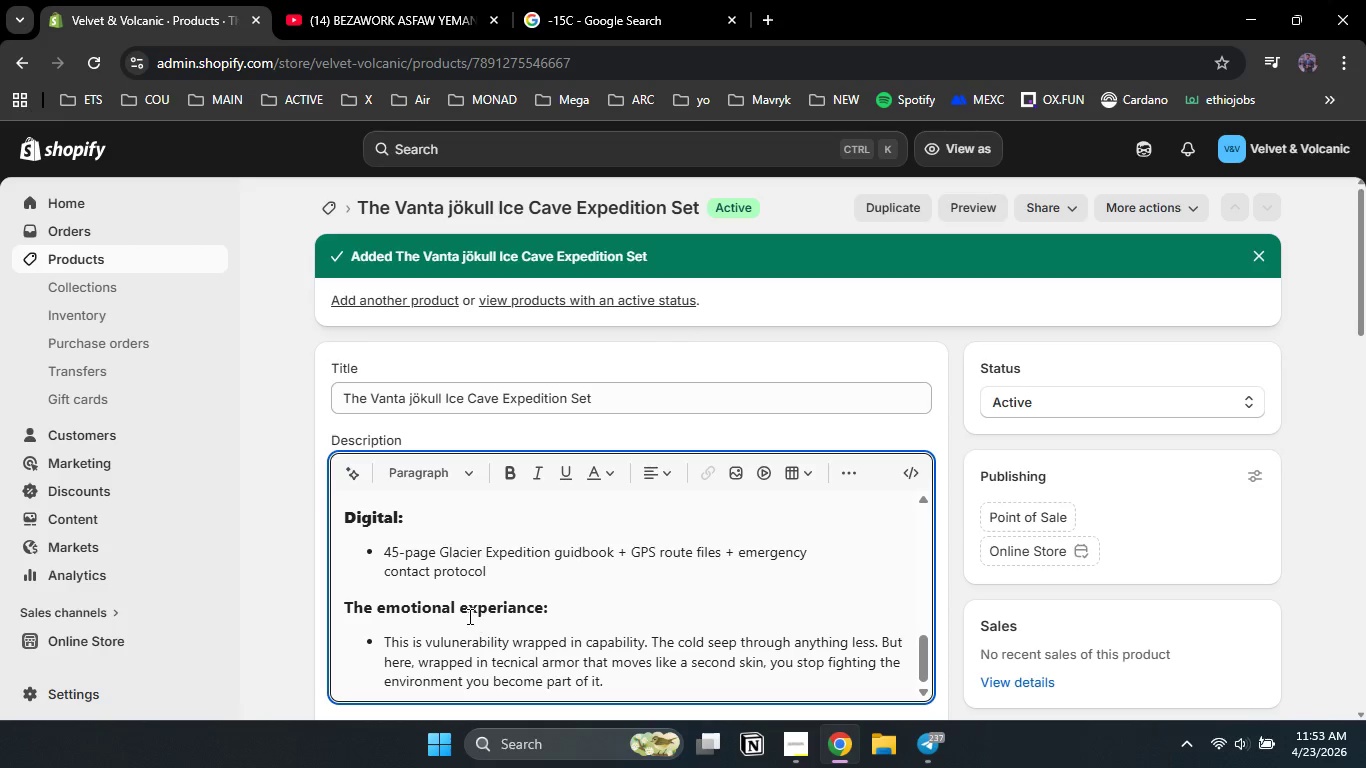 
left_click([468, 616])
 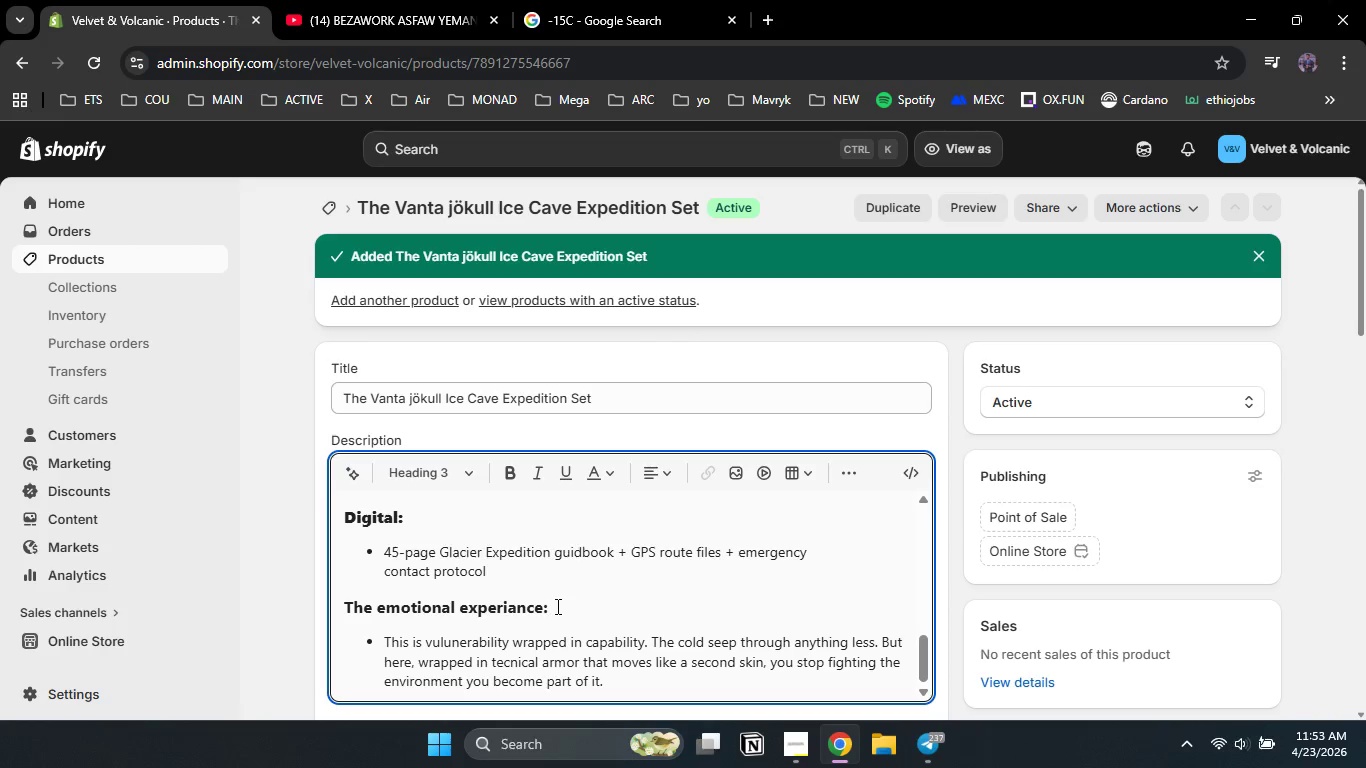 
left_click_drag(start_coordinate=[556, 606], to_coordinate=[350, 610])
 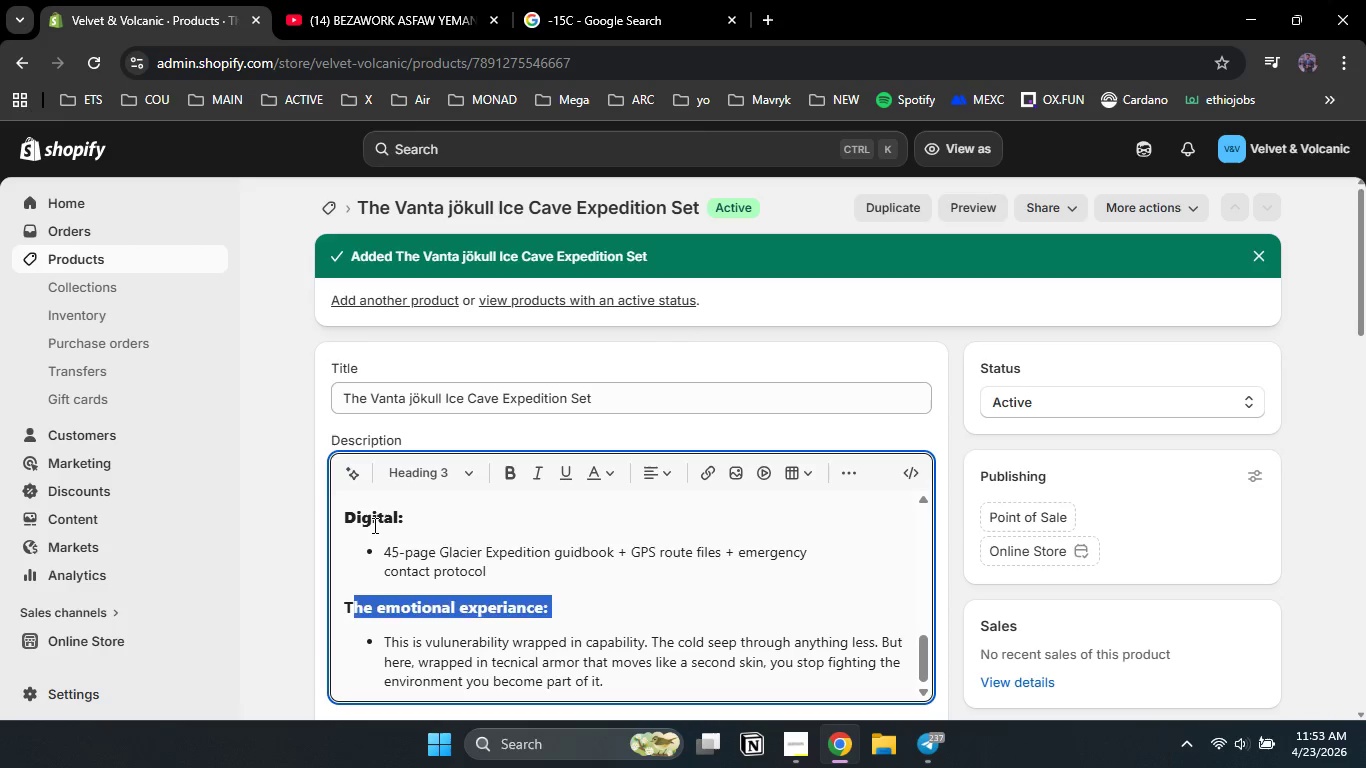 
left_click([373, 525])
 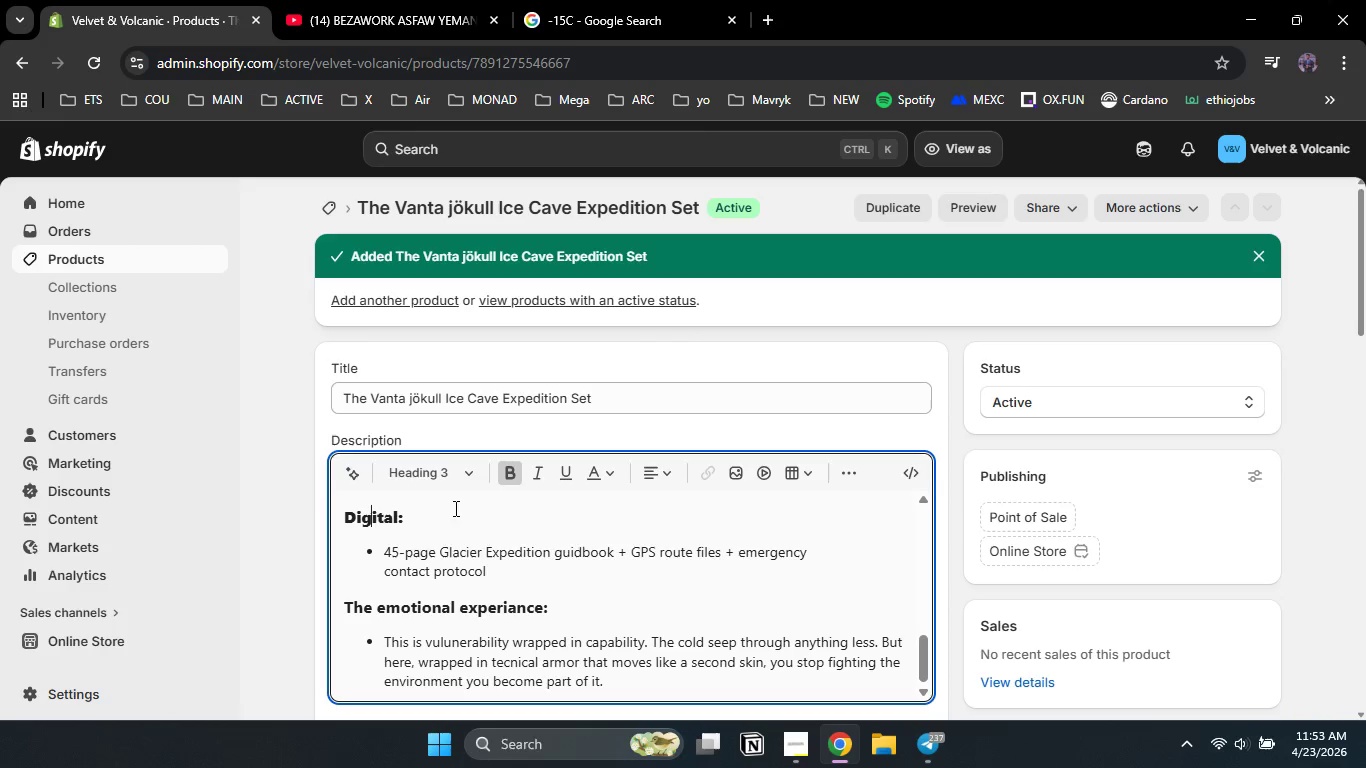 
left_click_drag(start_coordinate=[415, 523], to_coordinate=[325, 517])
 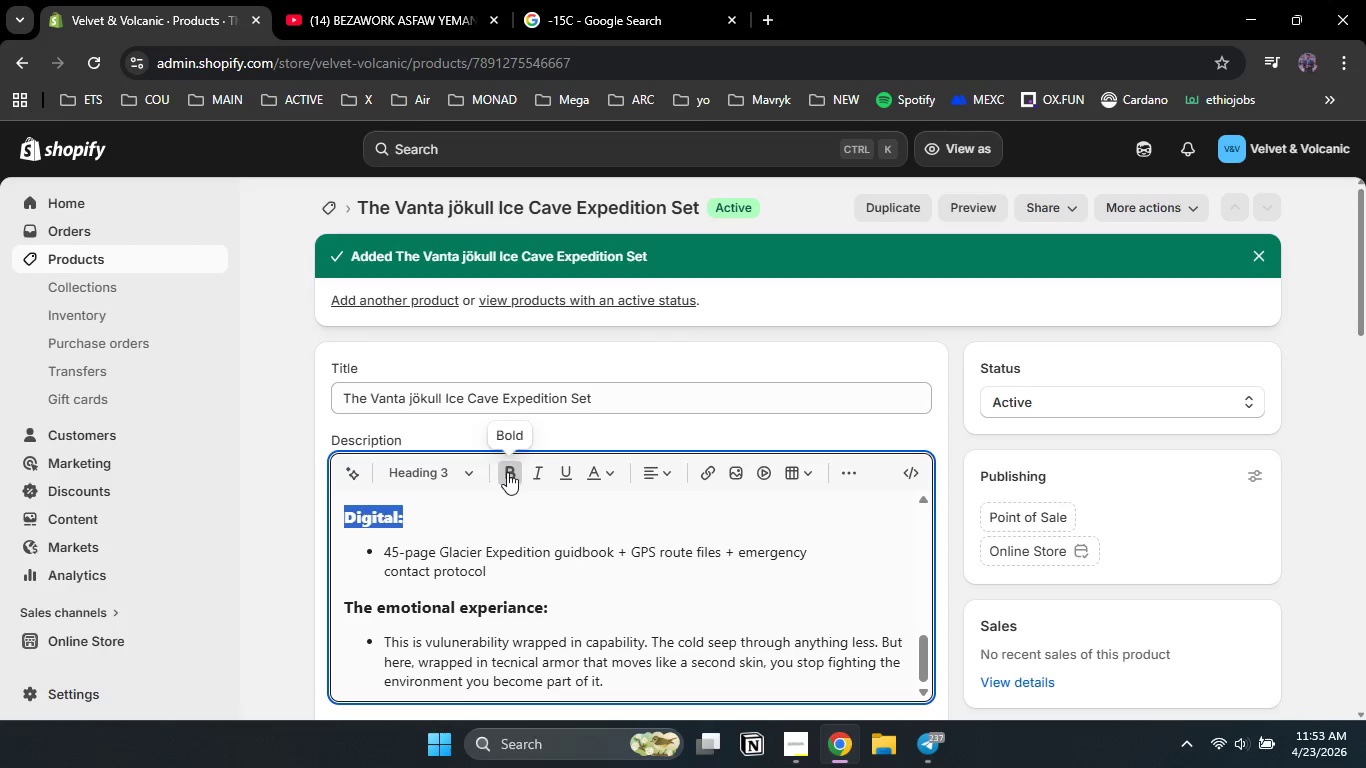 
left_click([508, 471])
 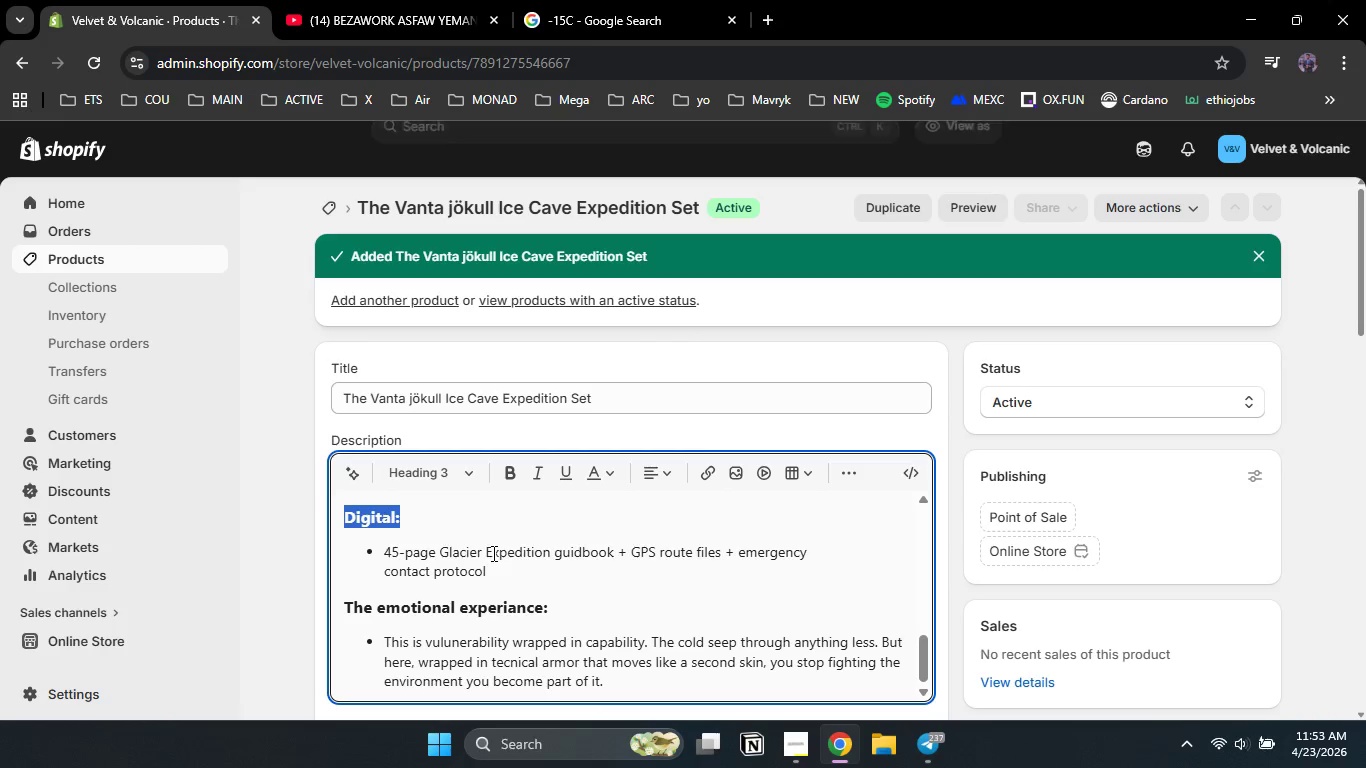 
left_click([492, 553])
 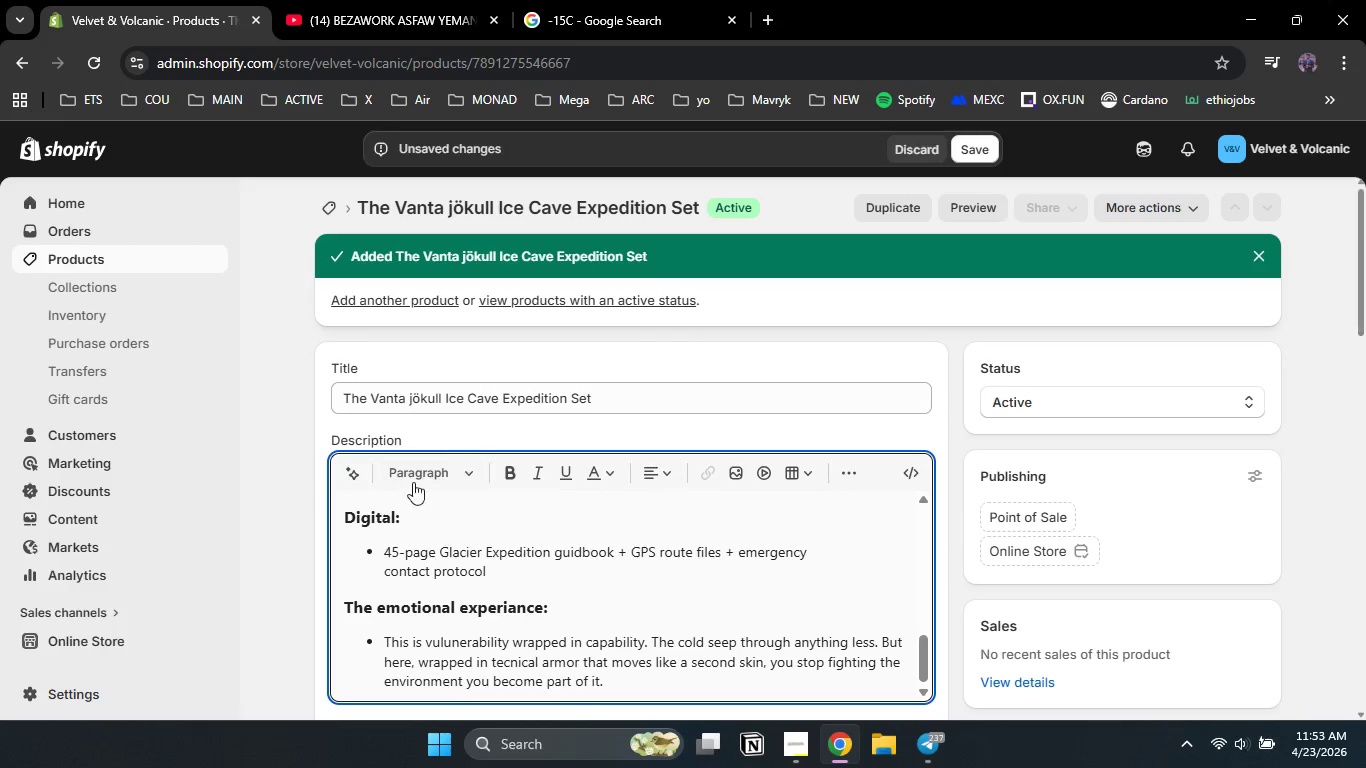 
left_click_drag(start_coordinate=[408, 519], to_coordinate=[328, 521])
 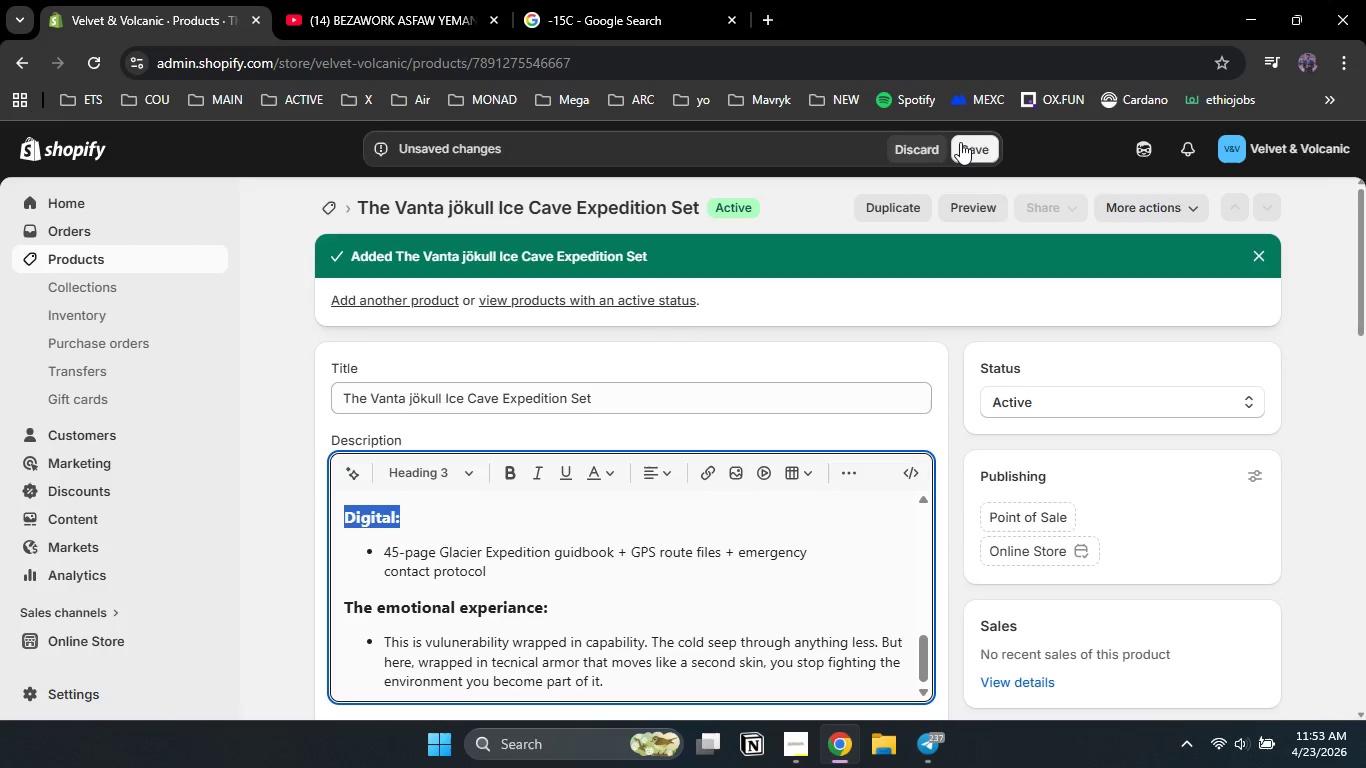 
left_click([960, 142])
 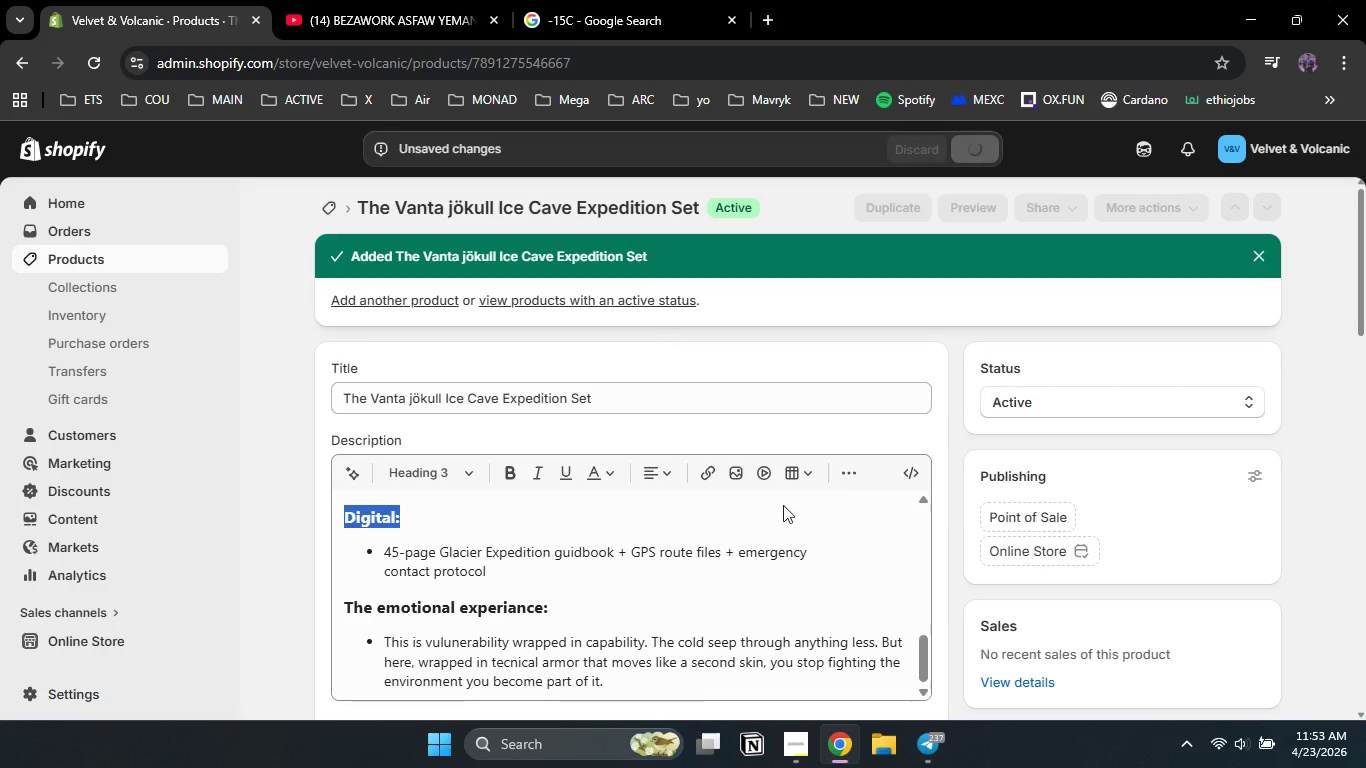 
left_click([793, 765])